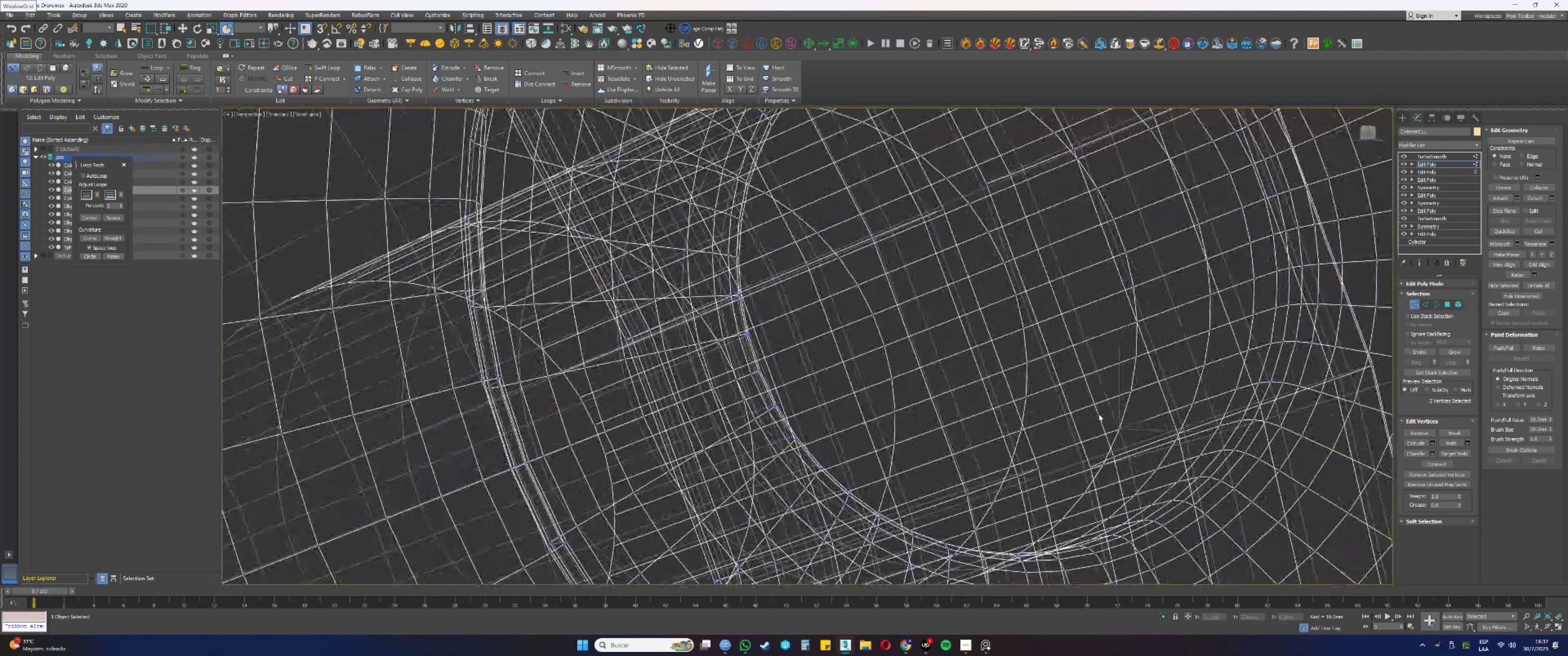 
hold_key(key=AltLeft, duration=0.34)
 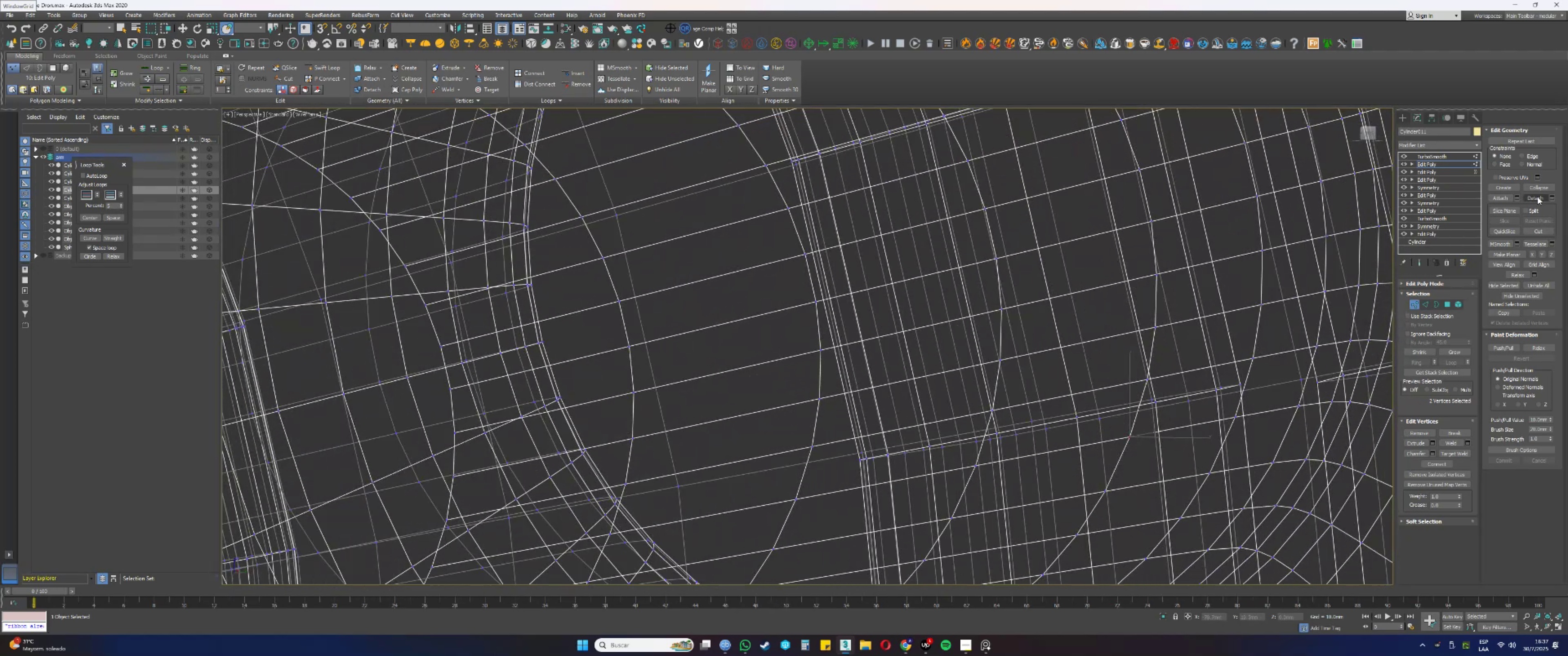 
left_click([1535, 189])
 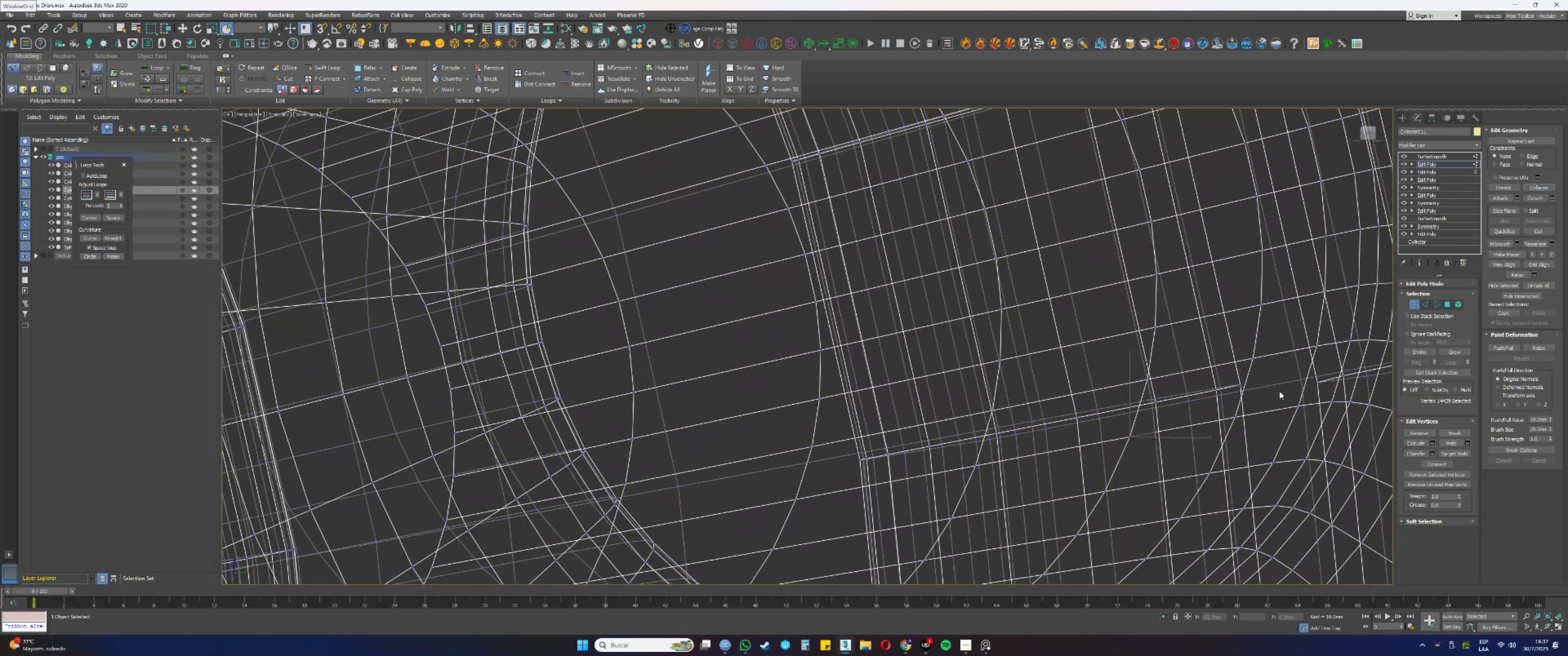 
key(F3)
 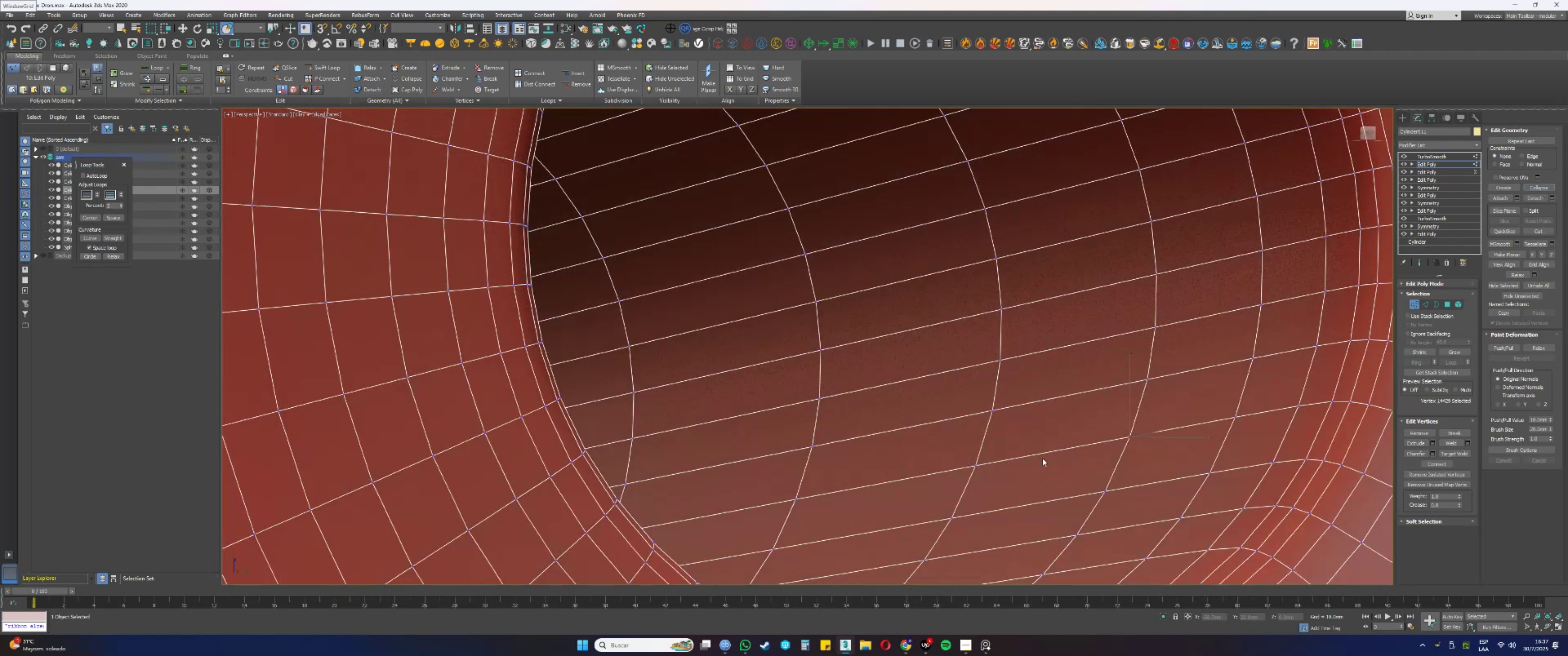 
key(F3)
 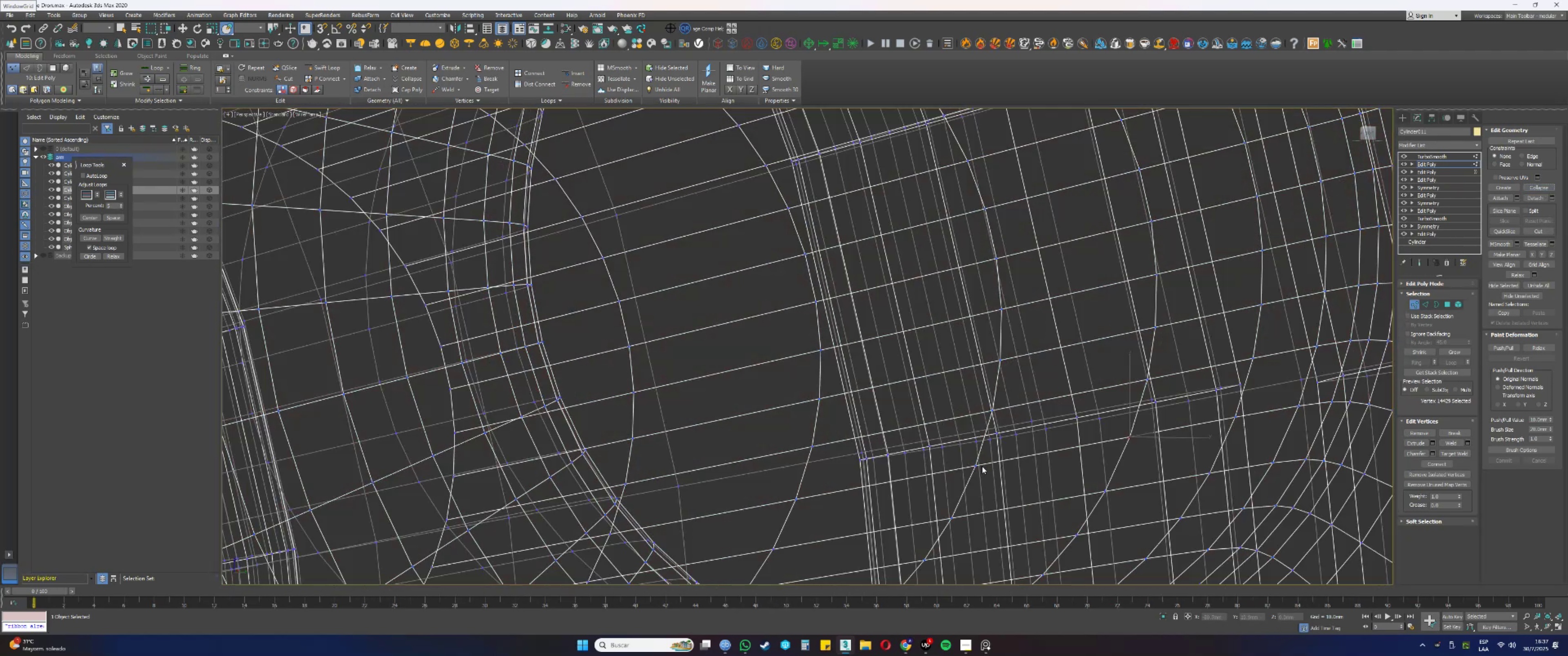 
left_click_drag(start_coordinate=[981, 467], to_coordinate=[968, 458])
 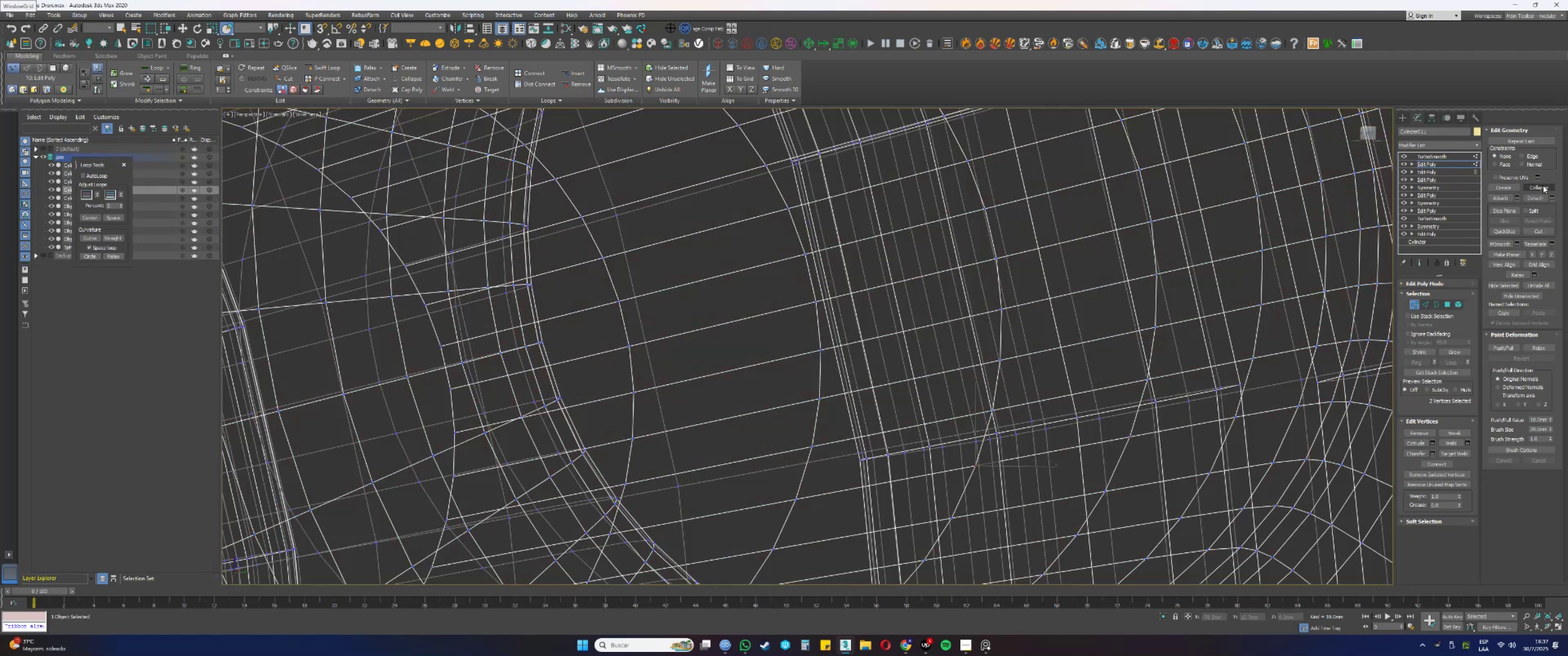 
left_click([1543, 185])
 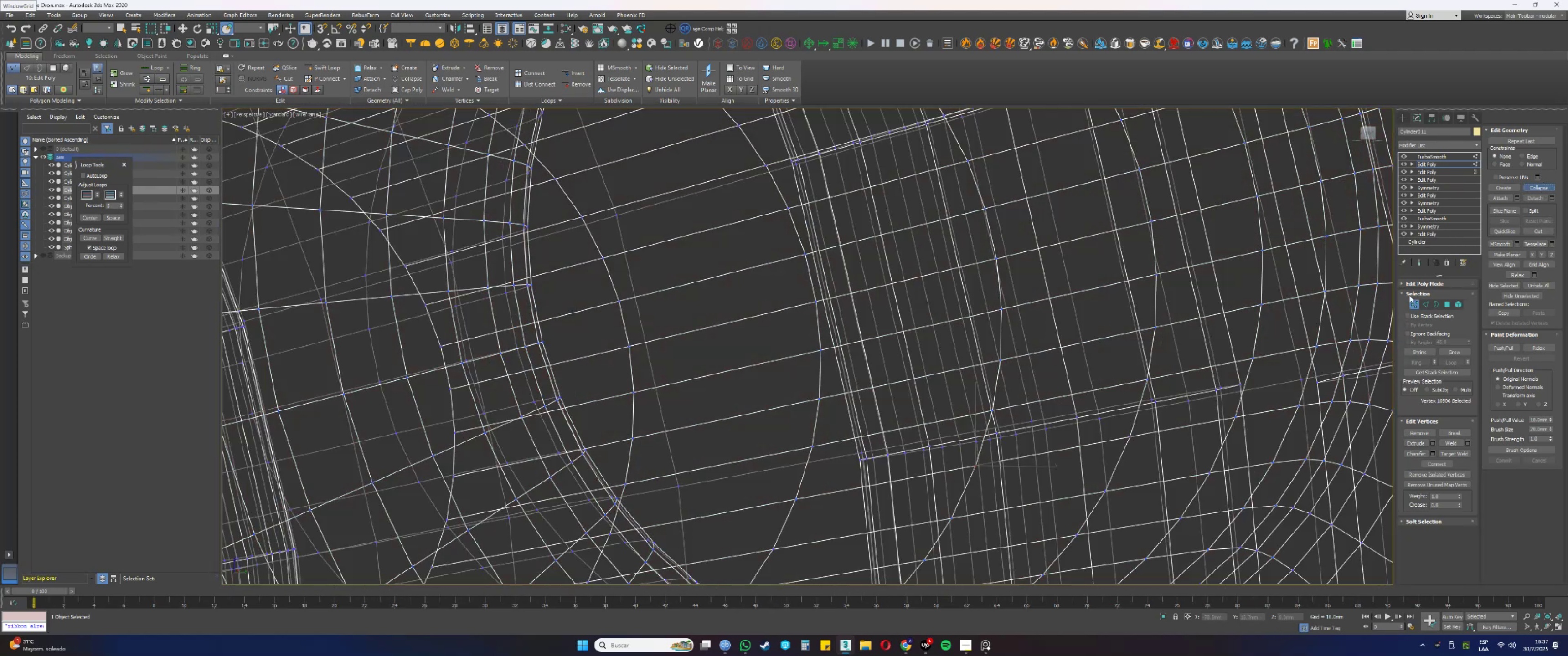 
key(F3)
 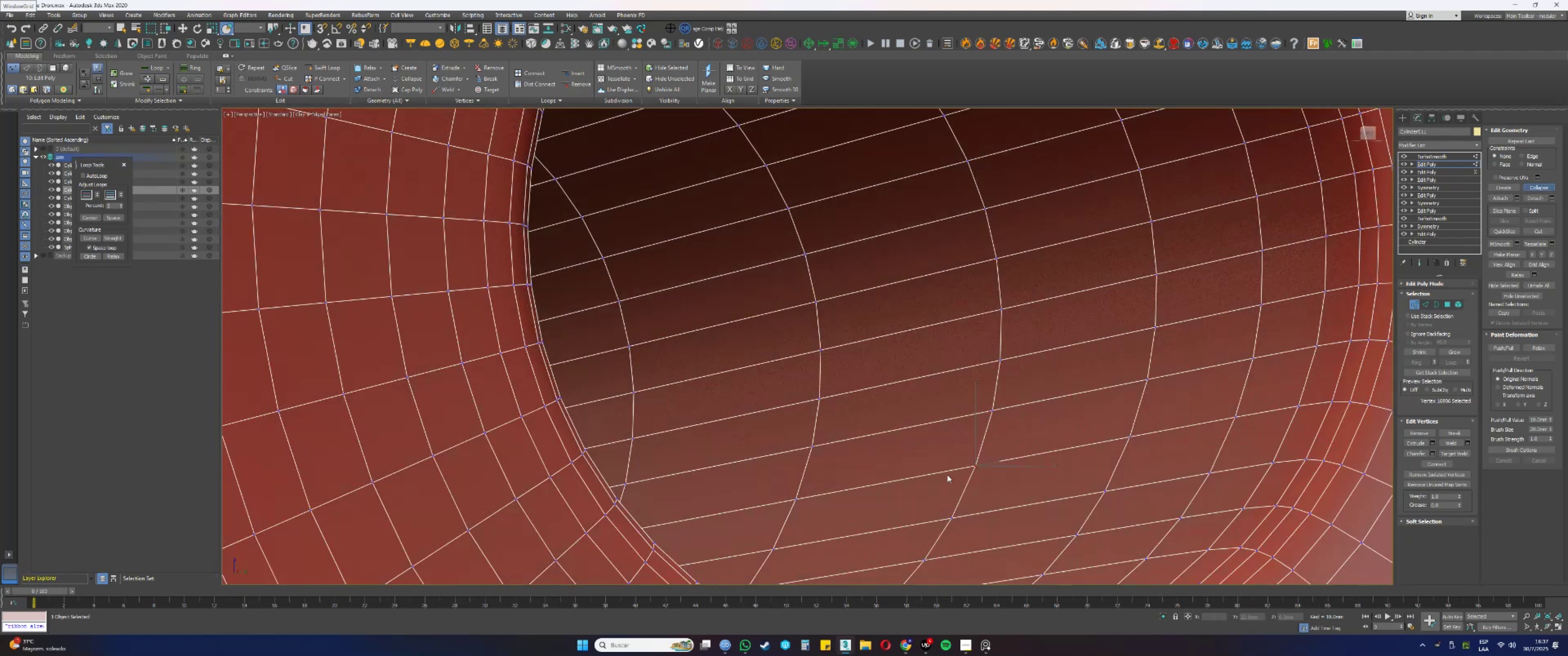 
hold_key(key=AltLeft, duration=0.43)
 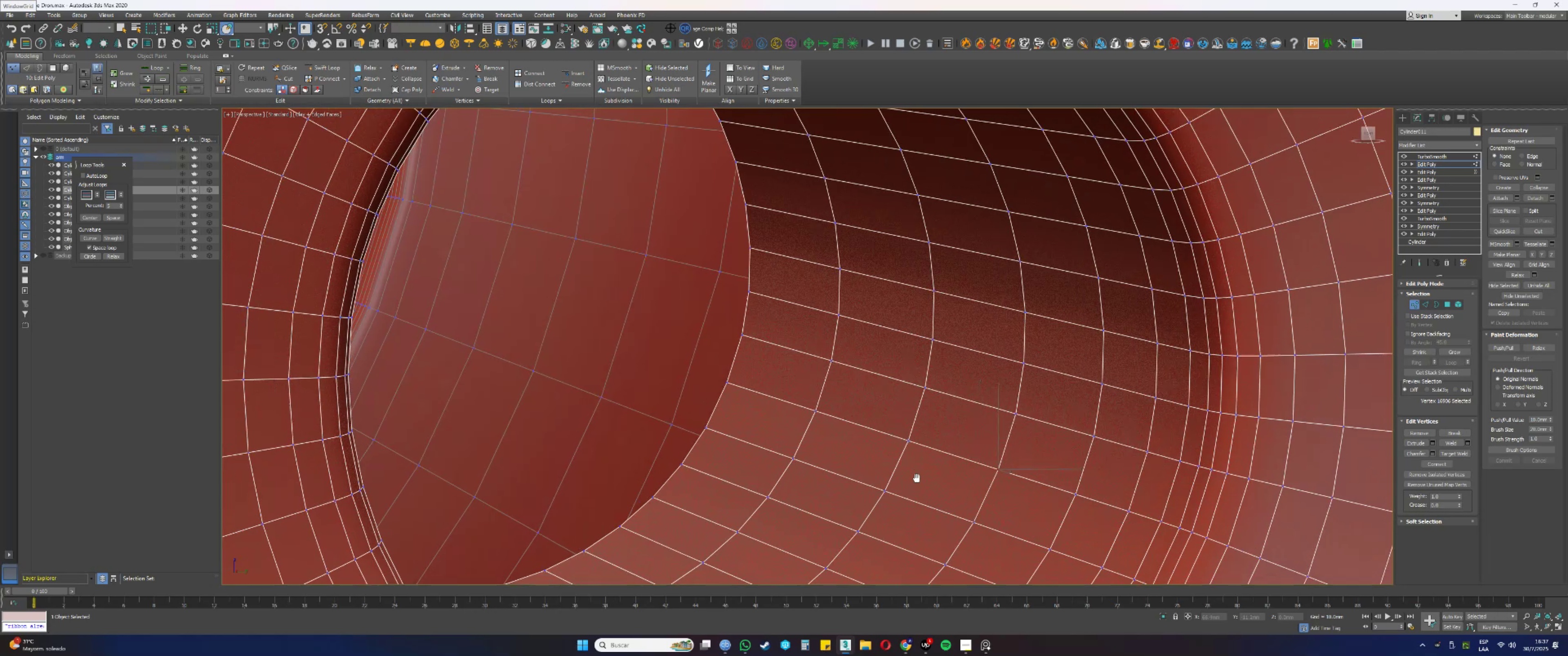 
key(F3)
 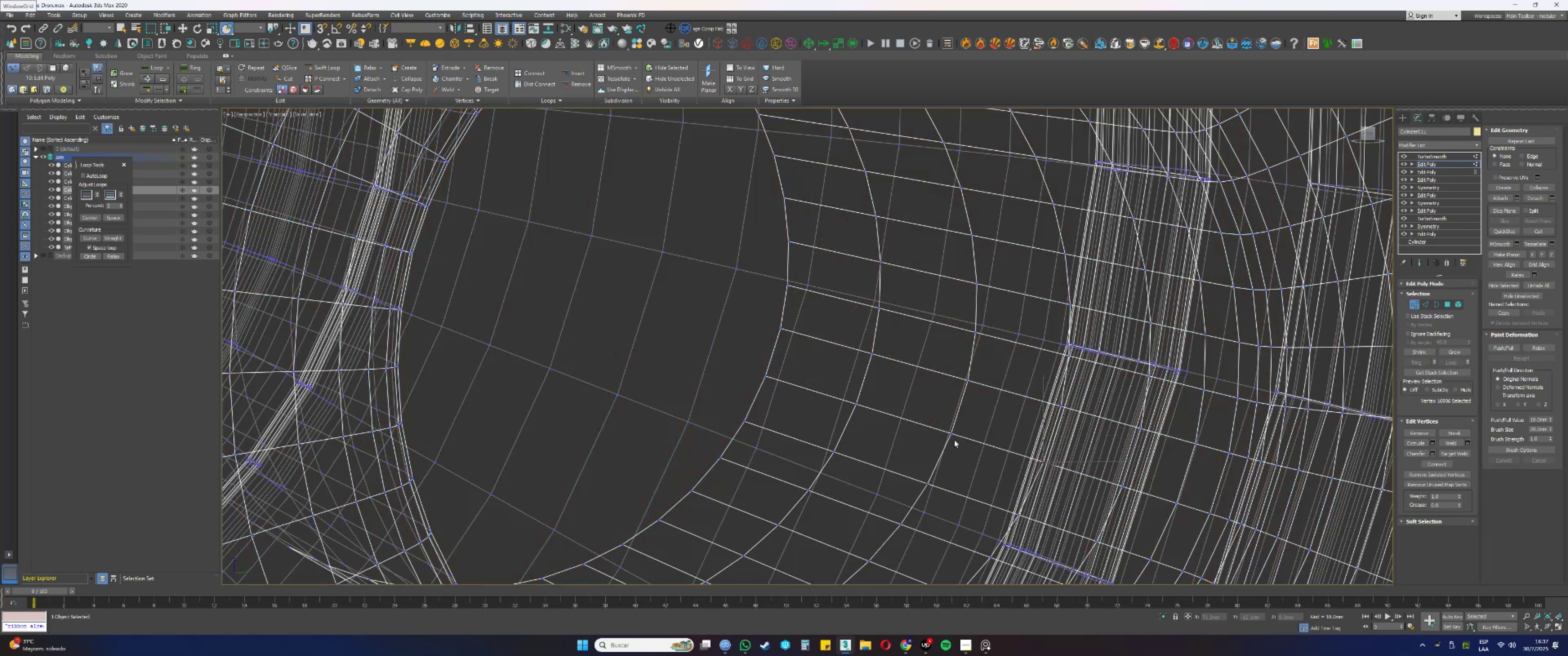 
left_click_drag(start_coordinate=[959, 440], to_coordinate=[941, 424])
 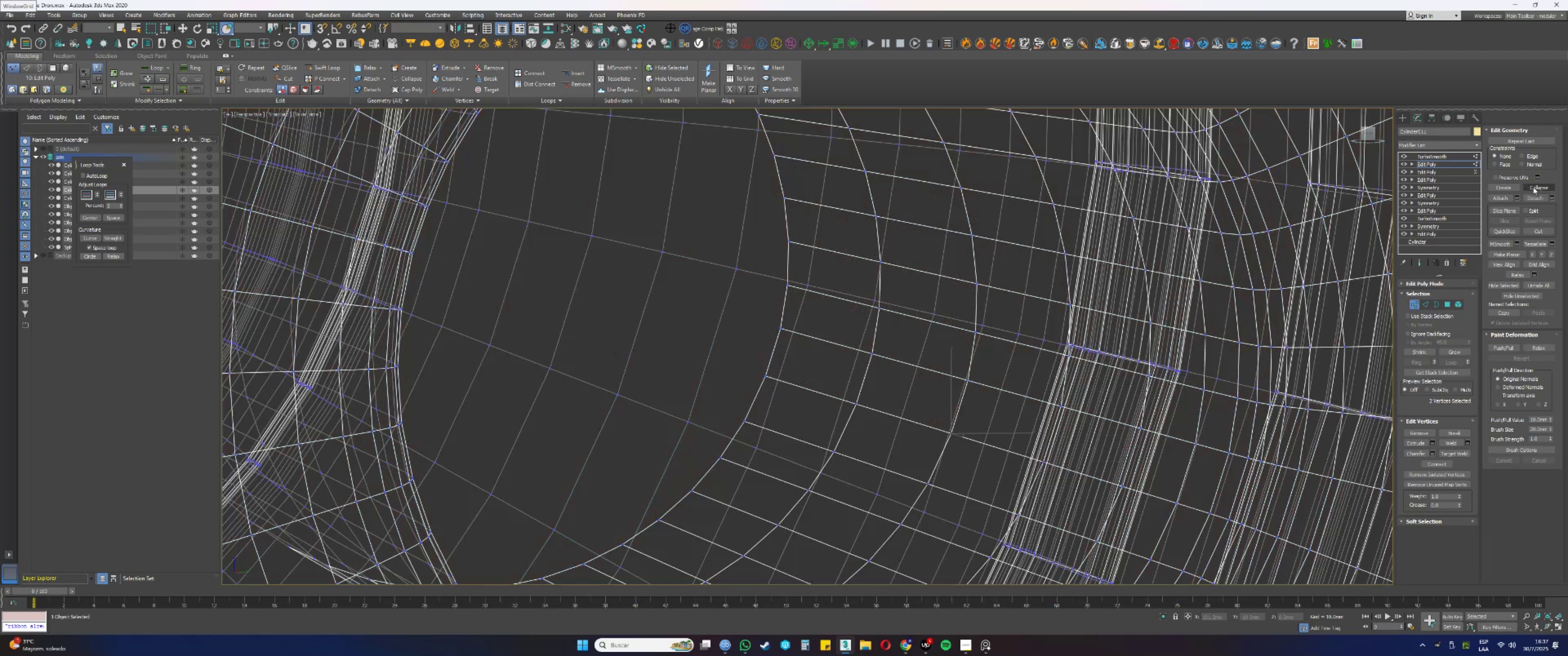 
left_click([1533, 185])
 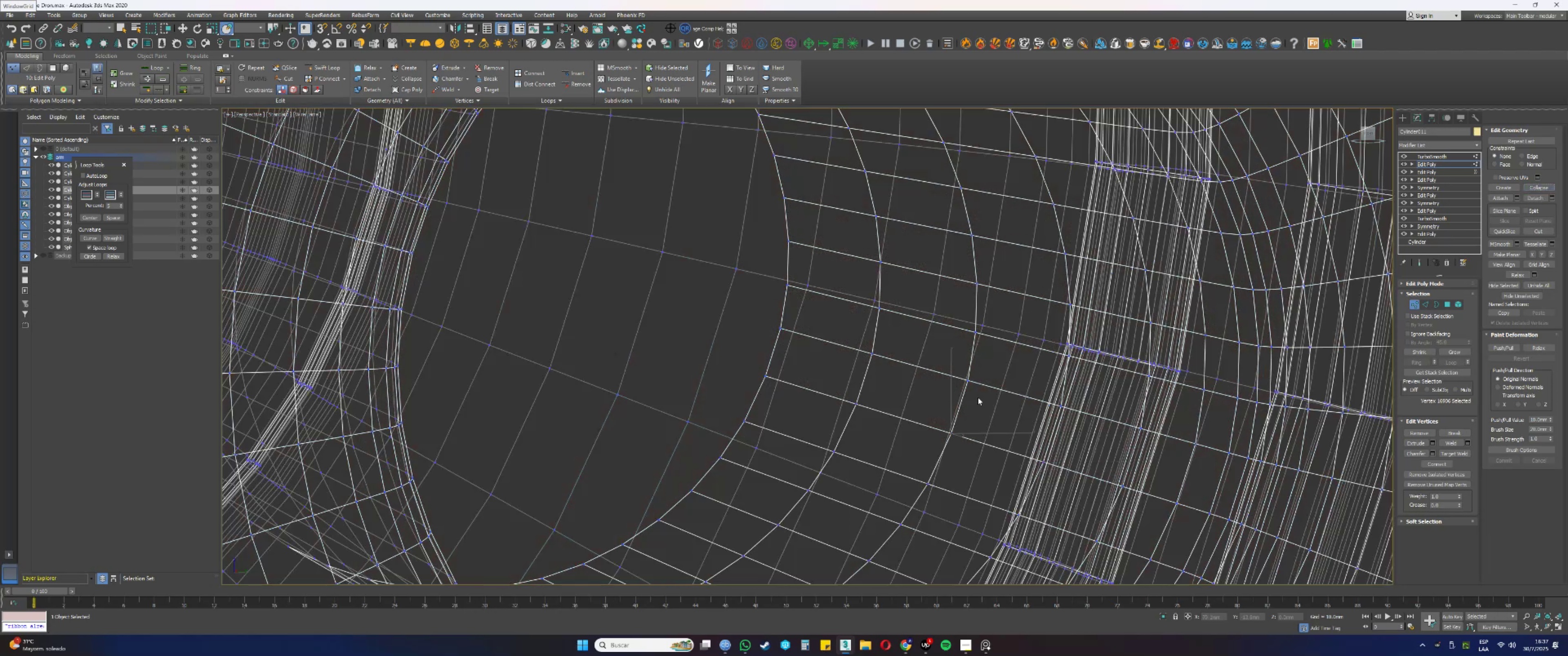 
key(F3)
 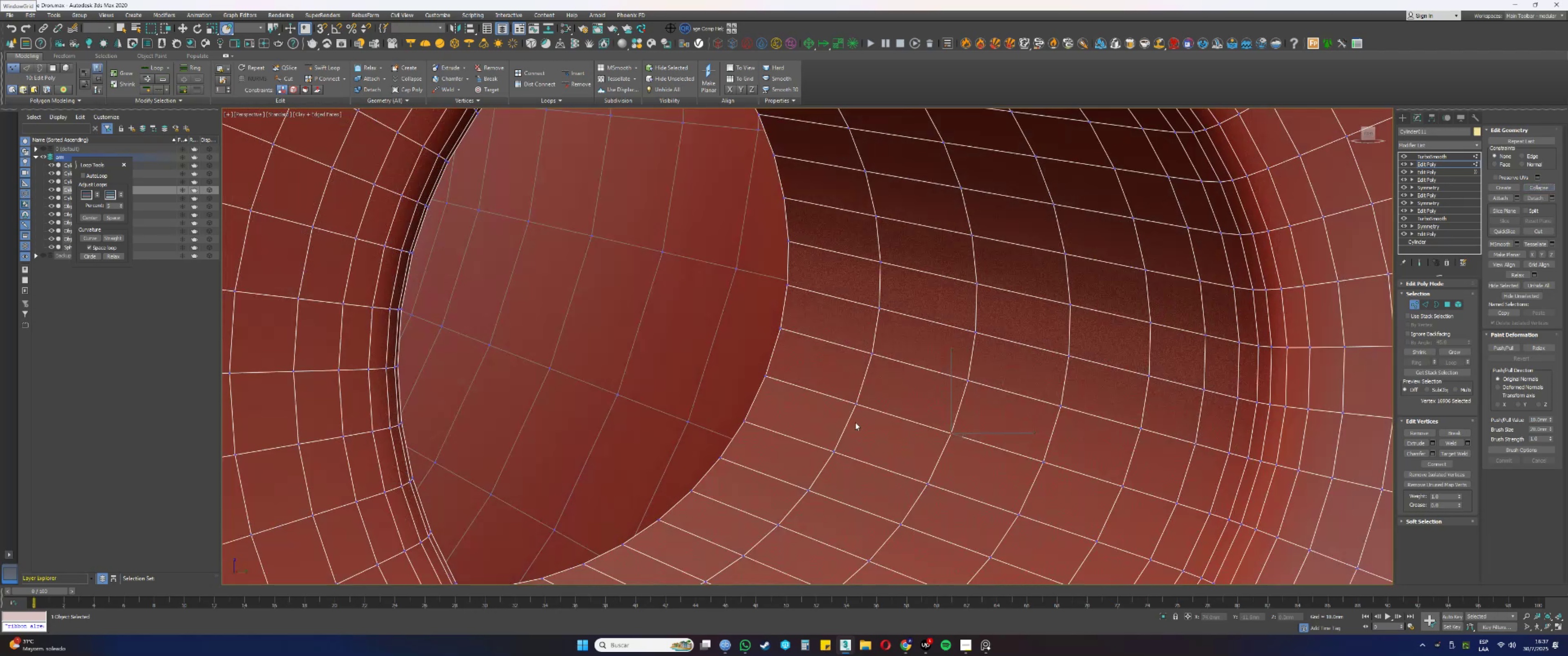 
left_click_drag(start_coordinate=[864, 411], to_coordinate=[847, 398])
 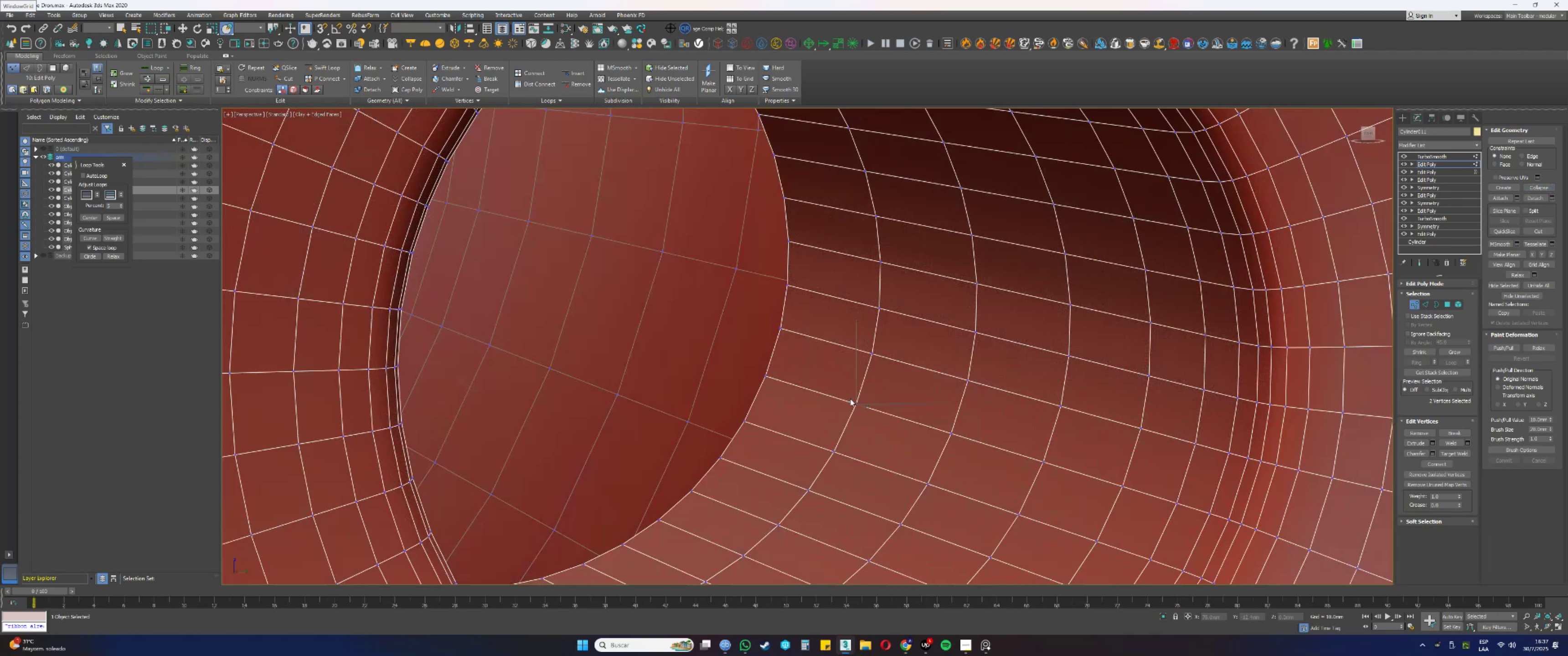 
key(F3)
 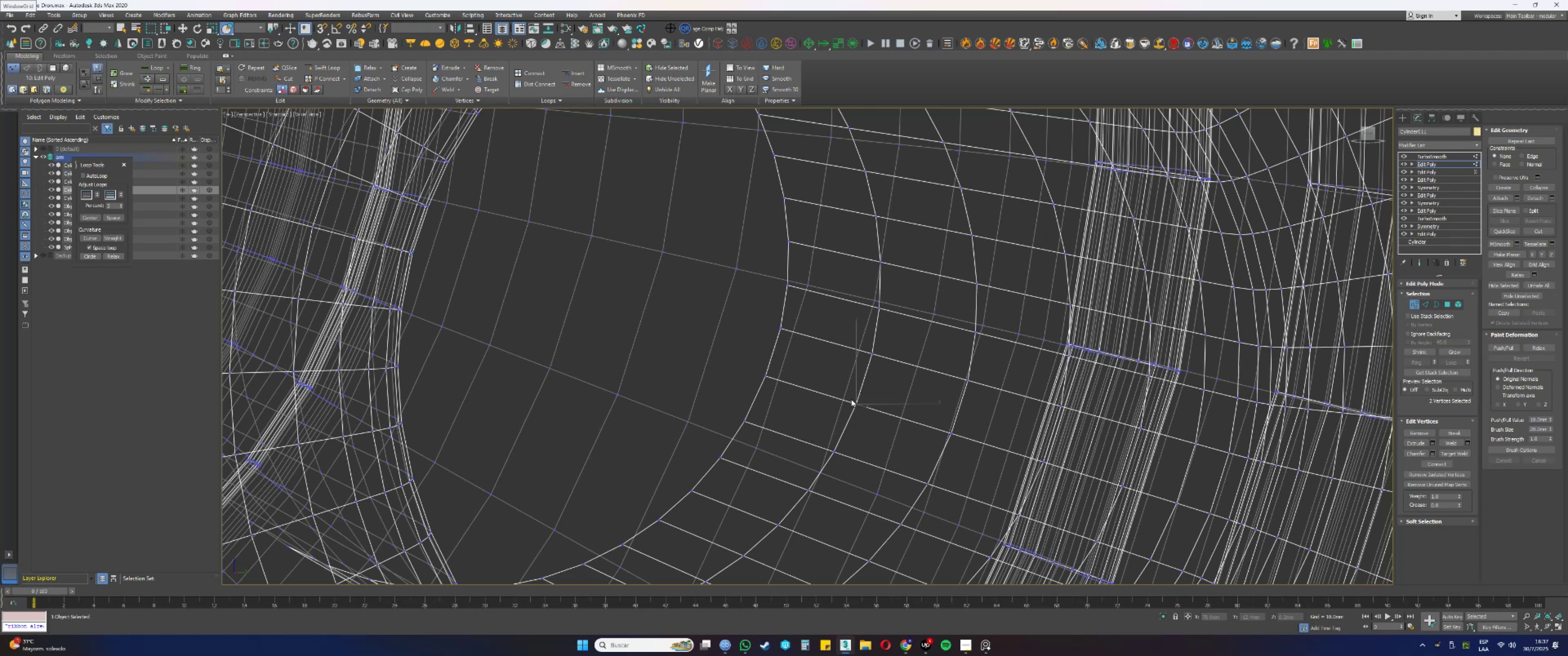 
wait(21.48)
 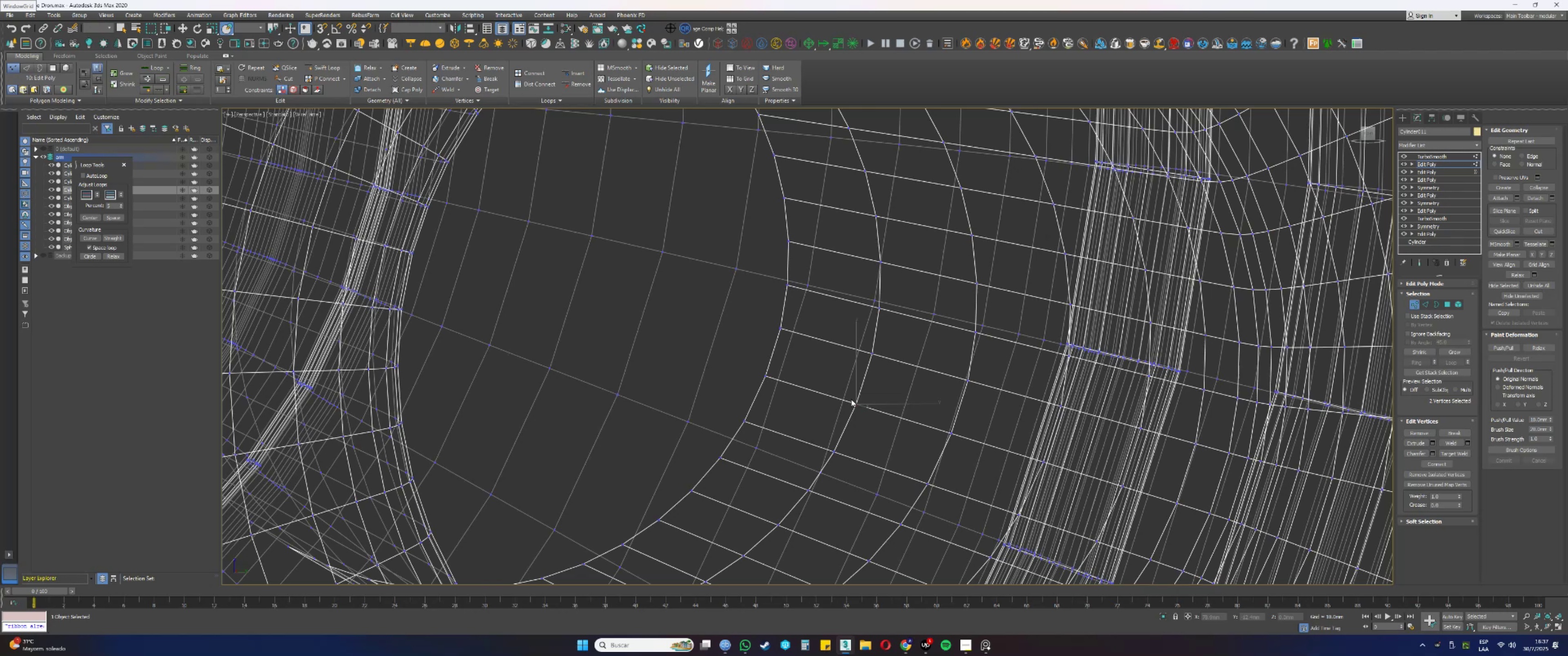 
key(F3)
 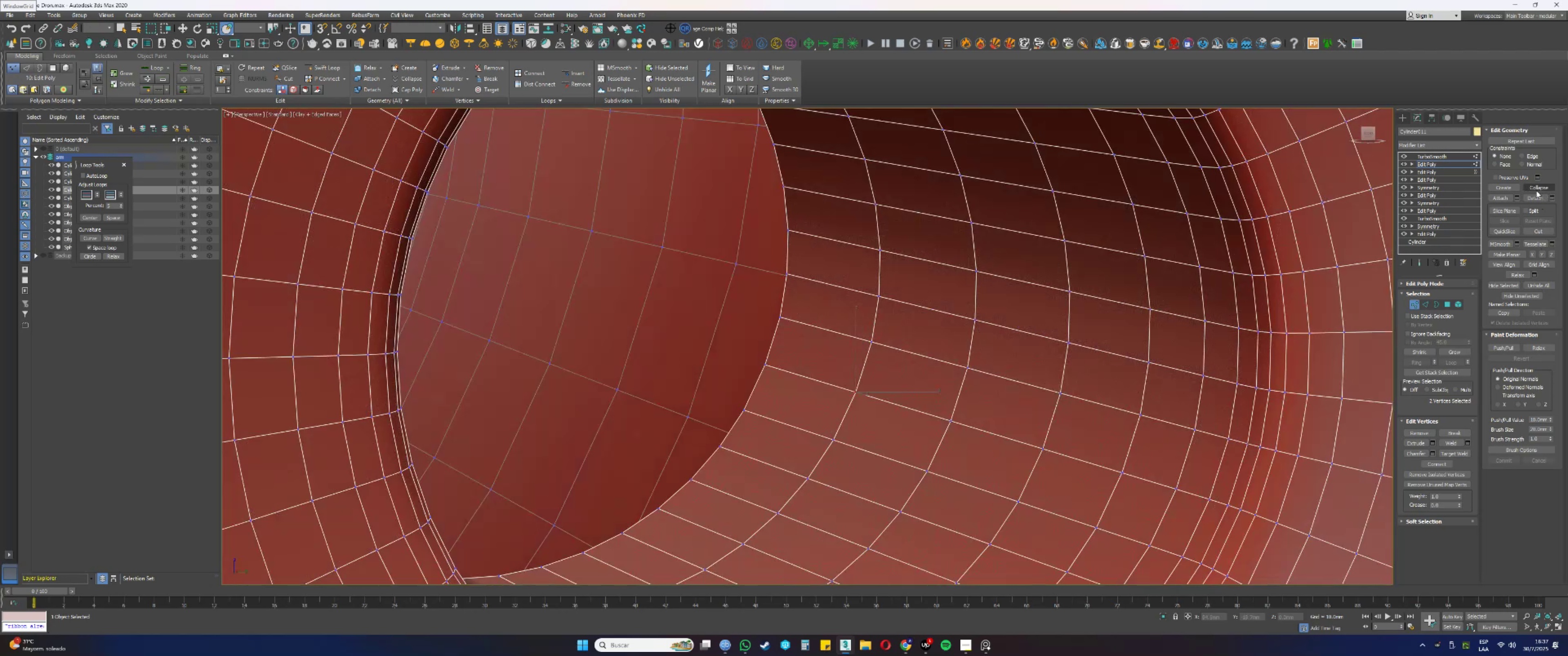 
left_click([1533, 187])
 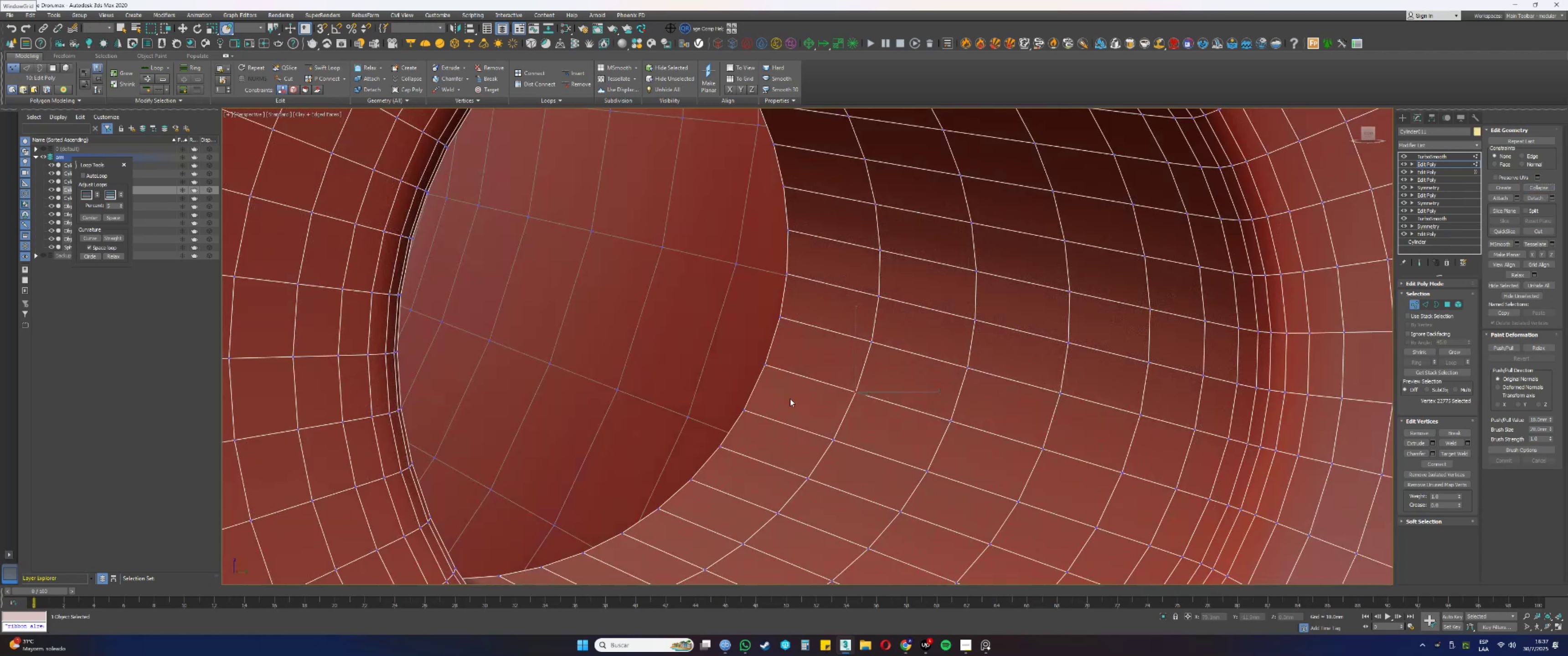 
key(F3)
 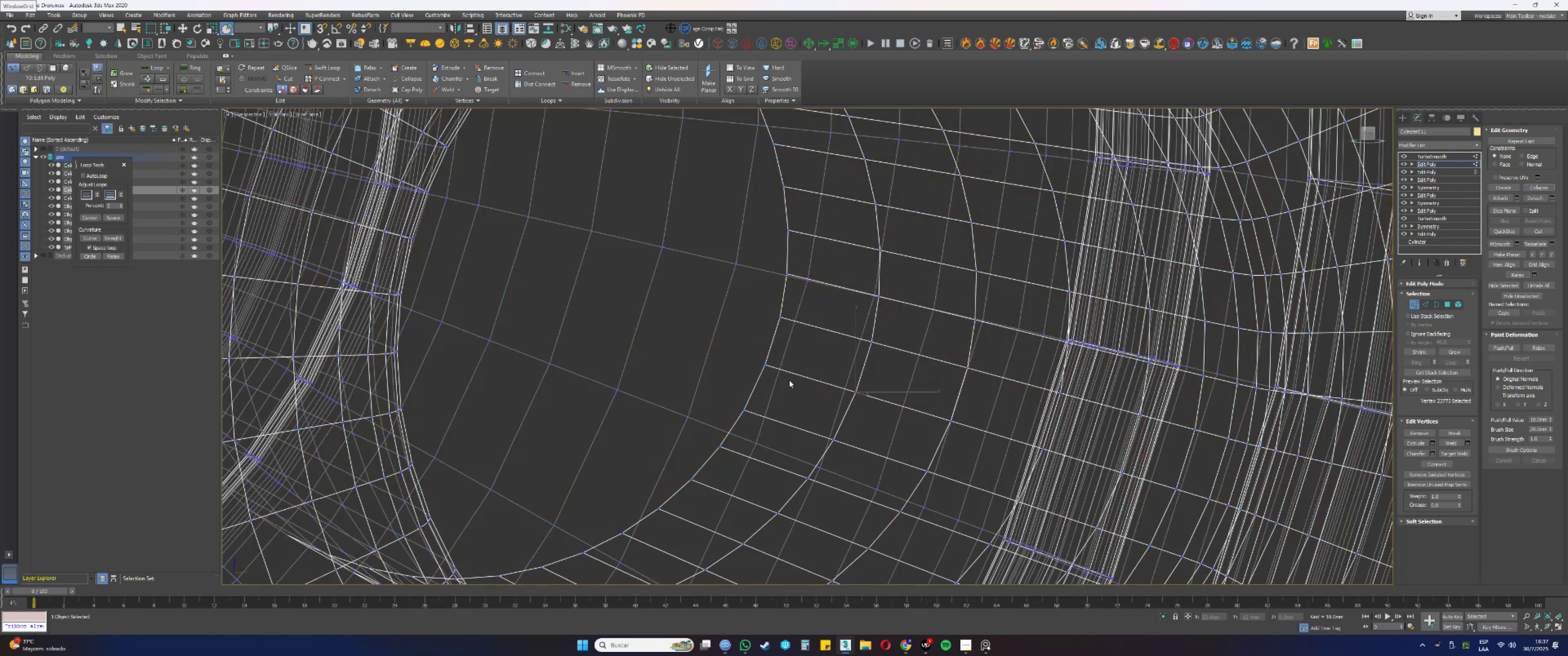 
left_click_drag(start_coordinate=[778, 370], to_coordinate=[754, 361])
 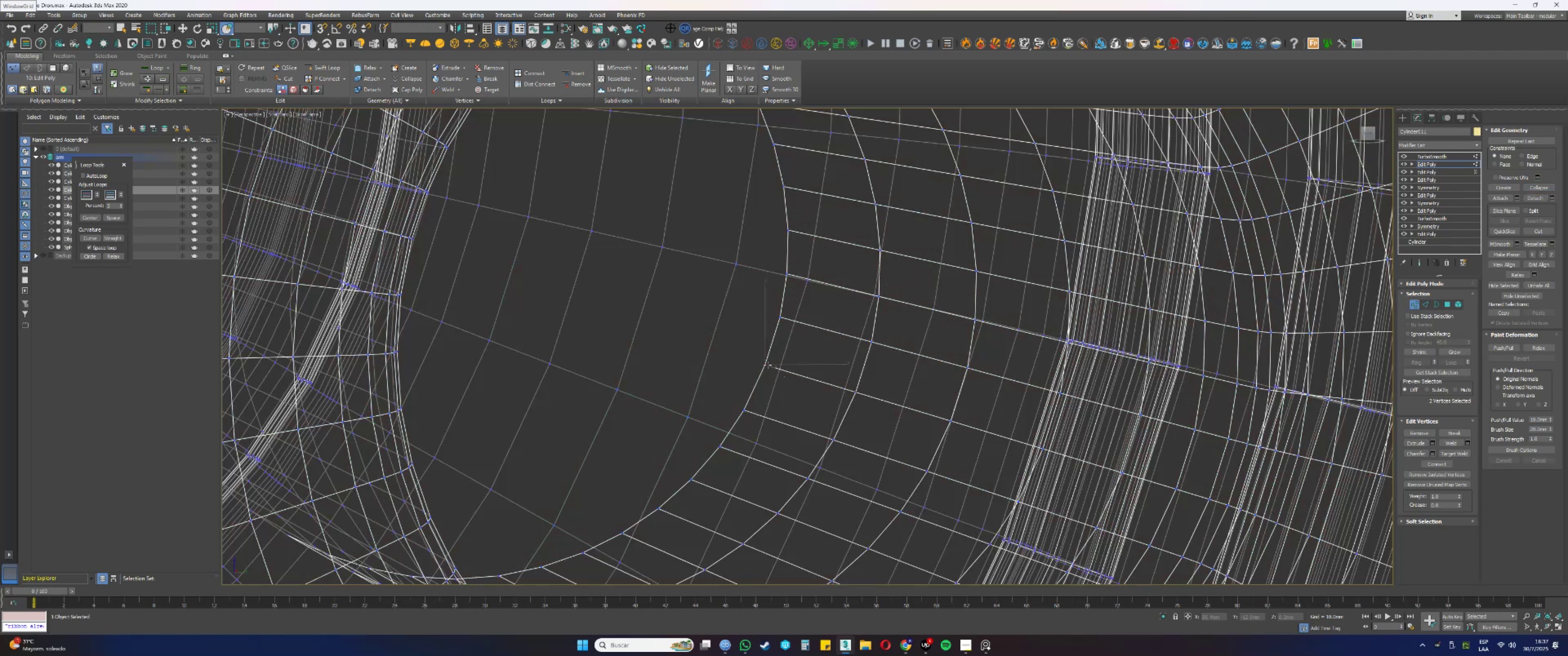 
key(F3)
 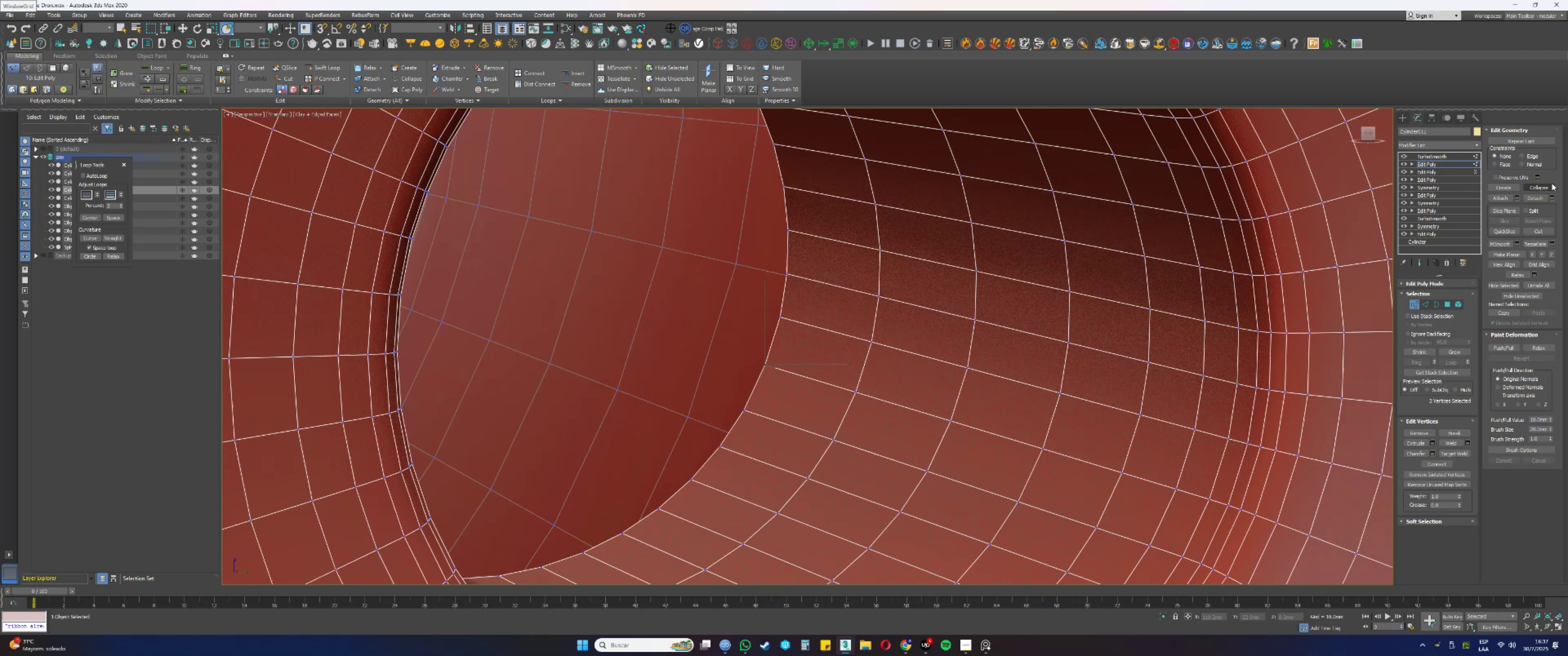 
left_click([1552, 183])
 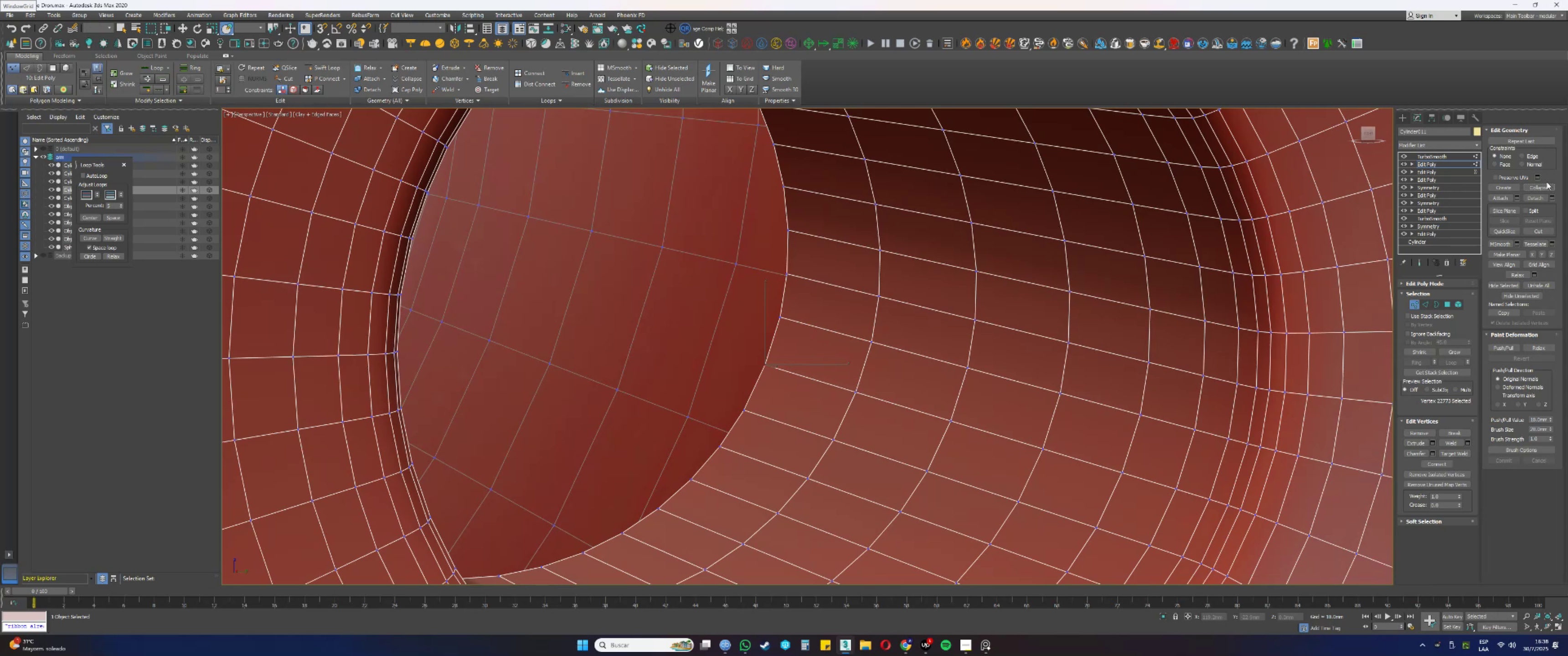 
wait(39.92)
 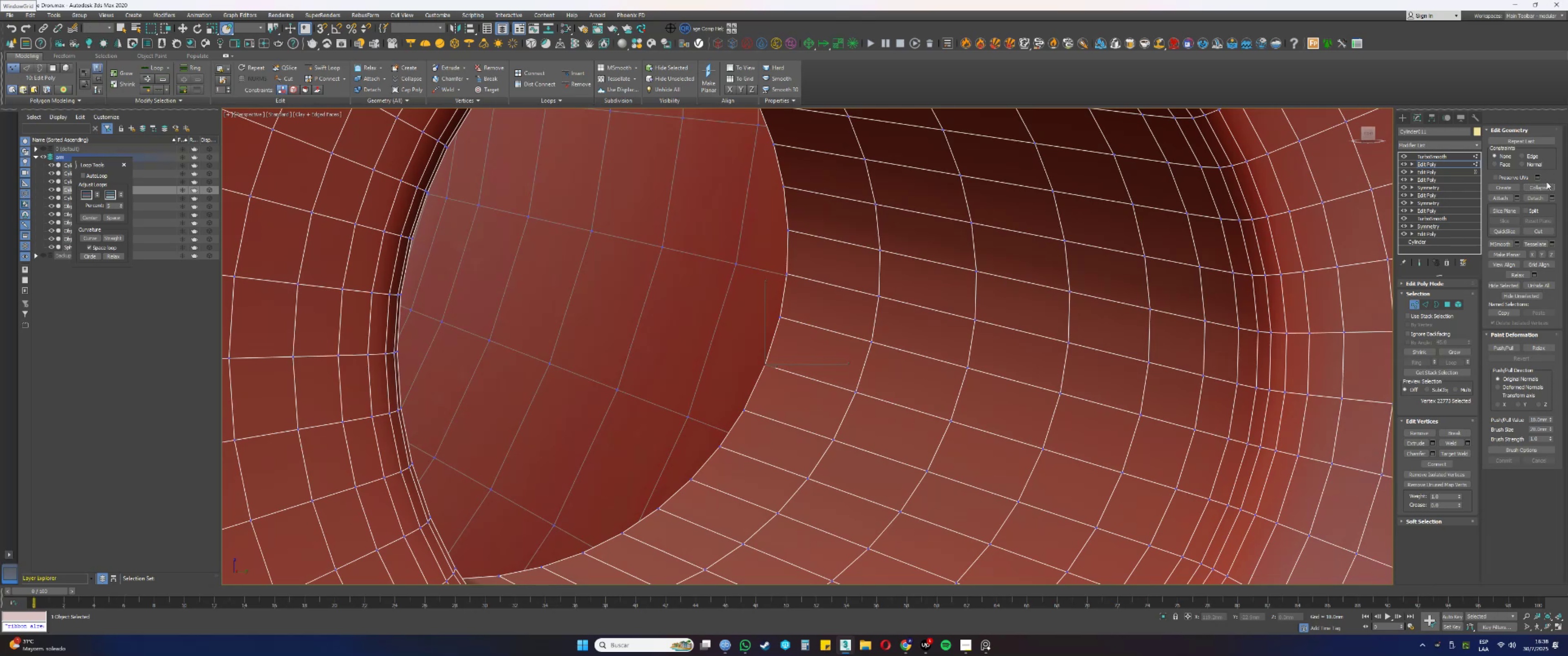 
left_click([1544, 186])
 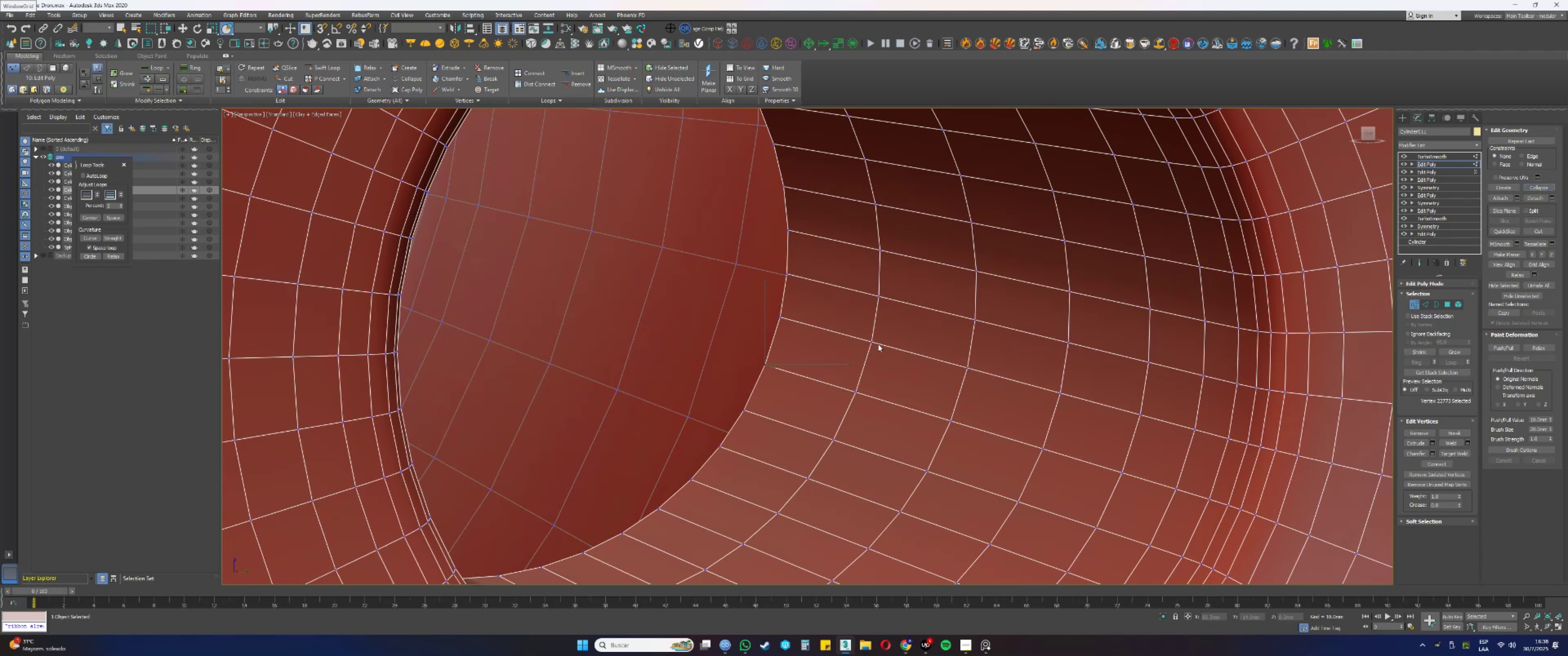 
scroll: coordinate [856, 375], scroll_direction: down, amount: 2.0
 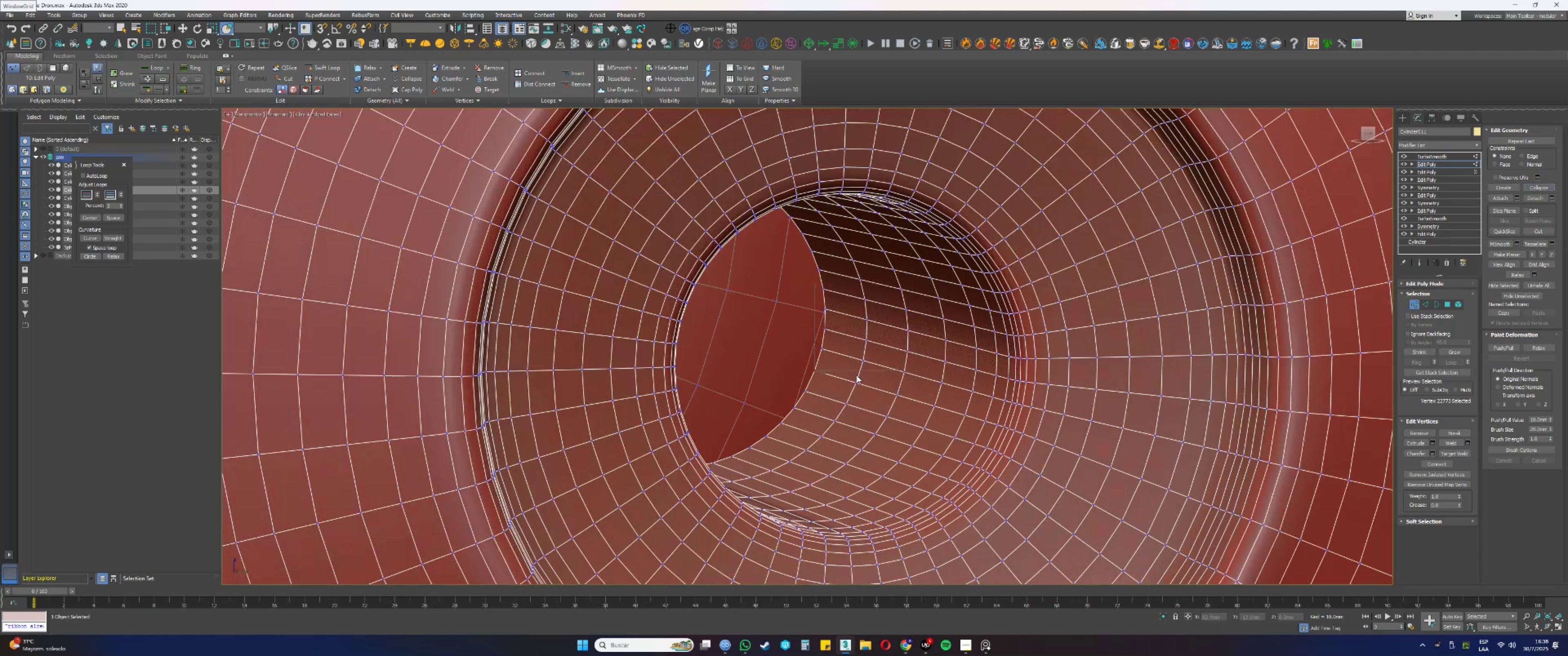 
hold_key(key=AltLeft, duration=0.49)
 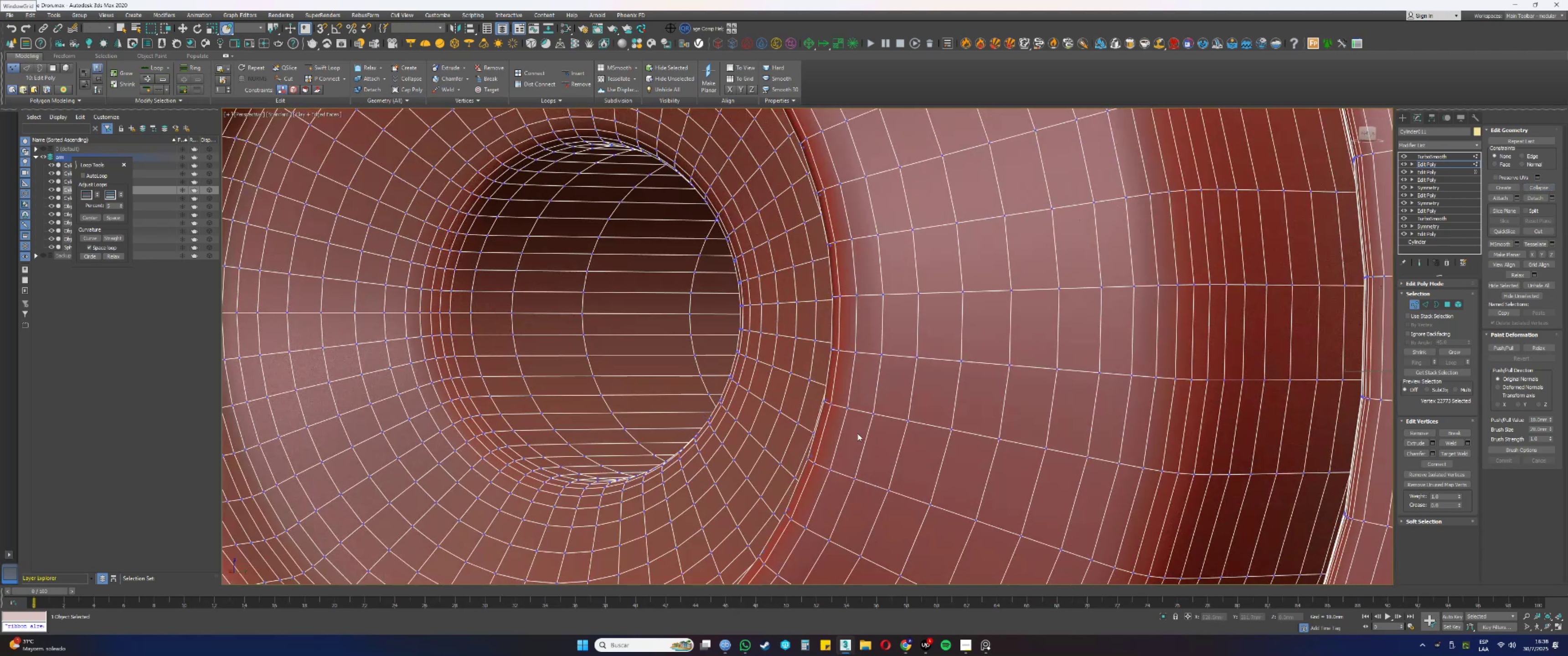 
hold_key(key=AltLeft, duration=0.57)
 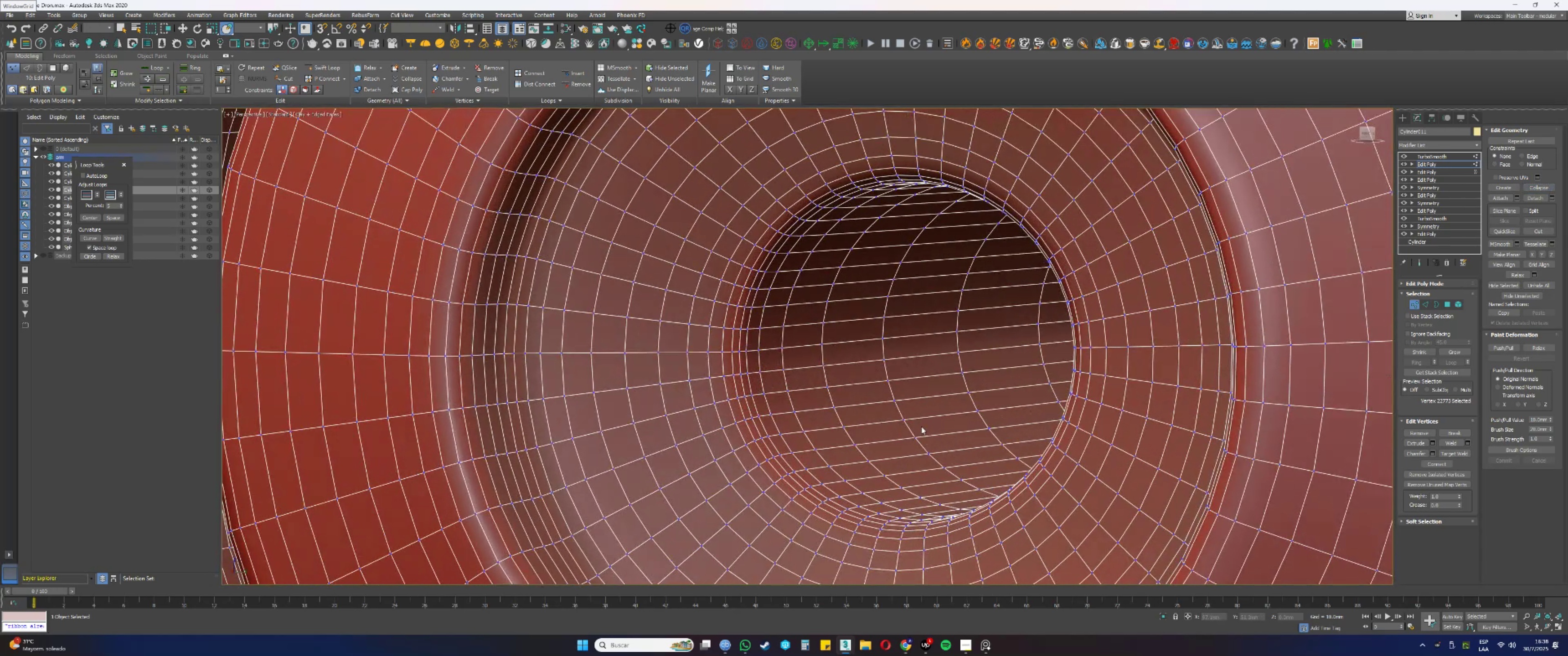 
hold_key(key=AltLeft, duration=0.3)
 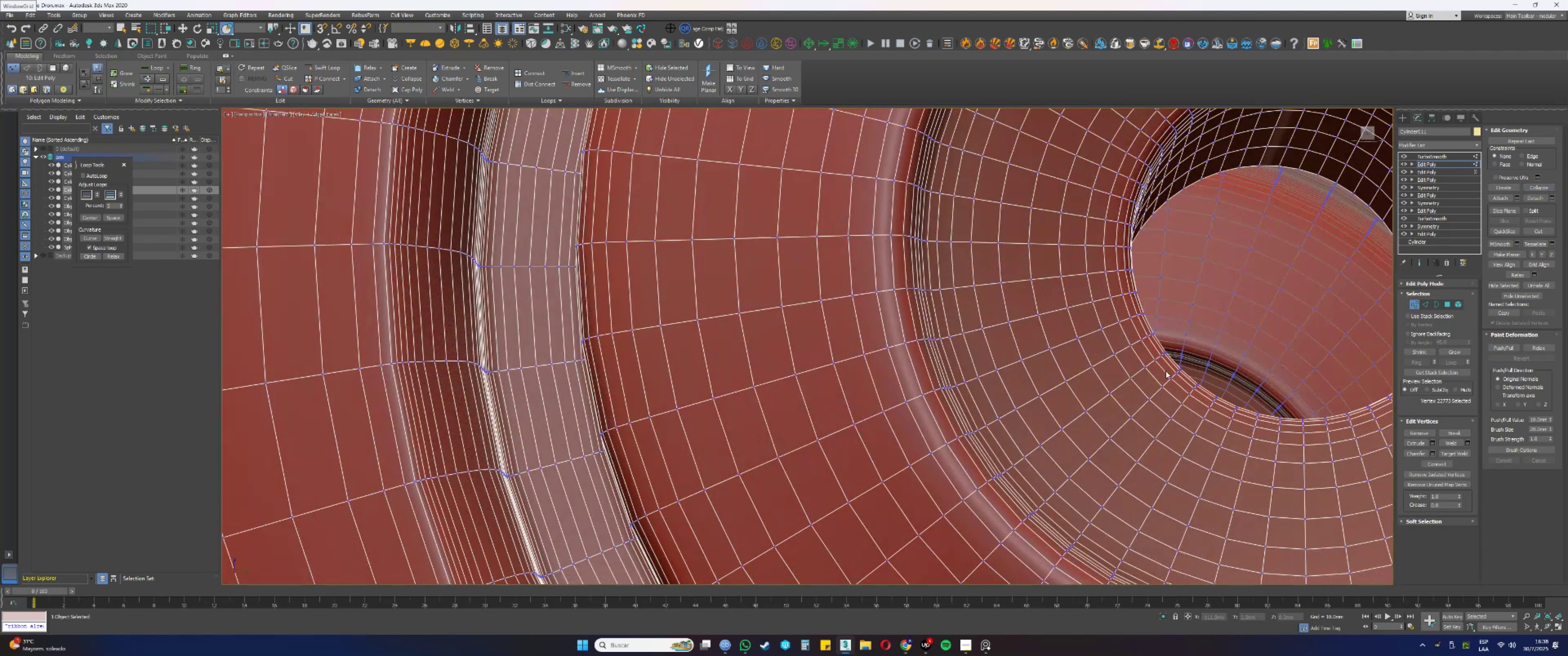 
key(Alt+AltLeft)
 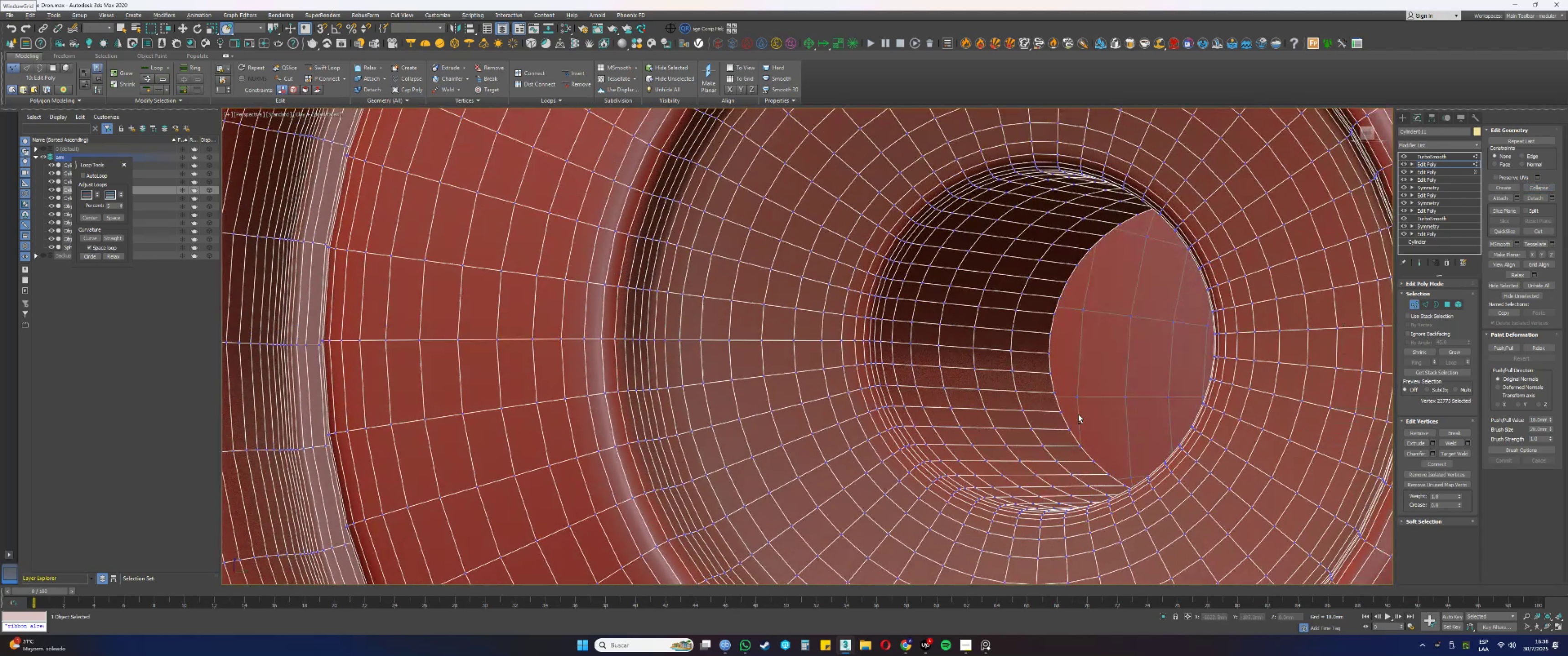 
type(31)
 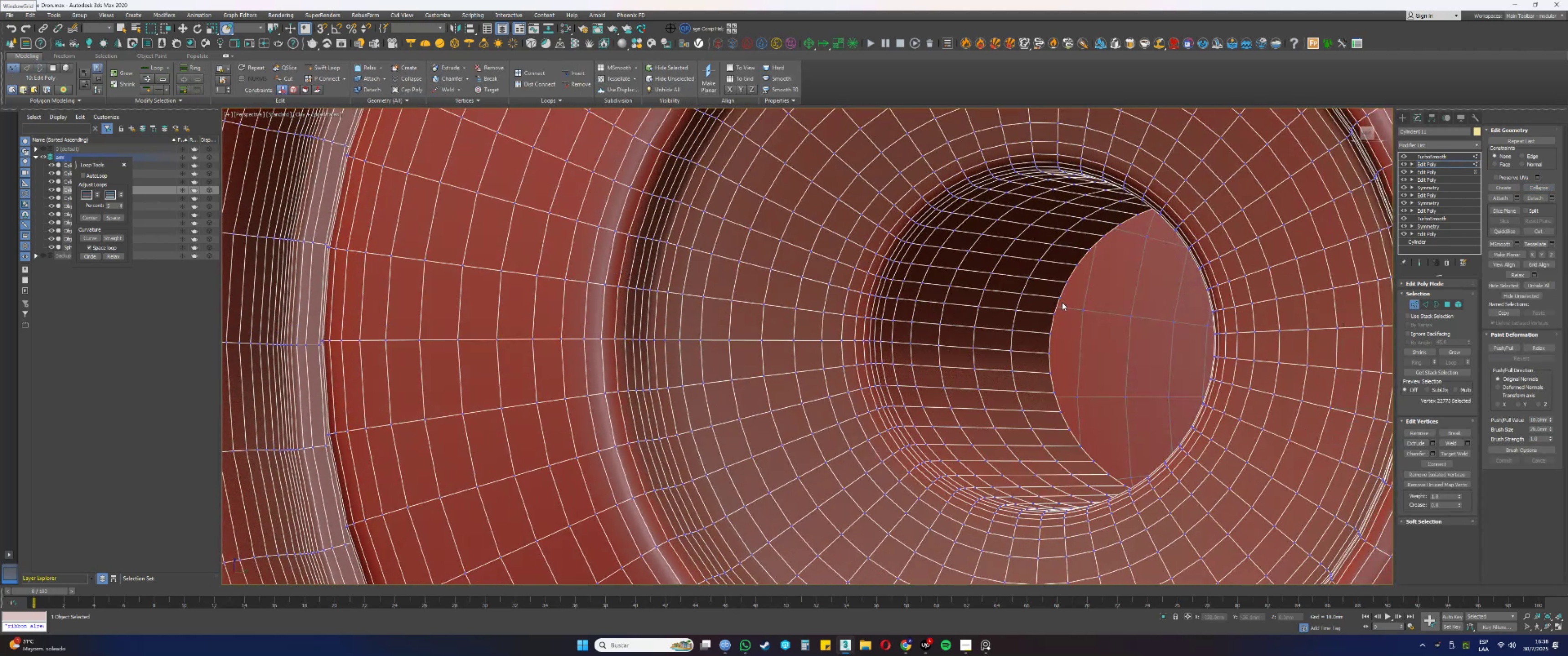 
left_click_drag(start_coordinate=[1096, 388], to_coordinate=[1013, 450])
 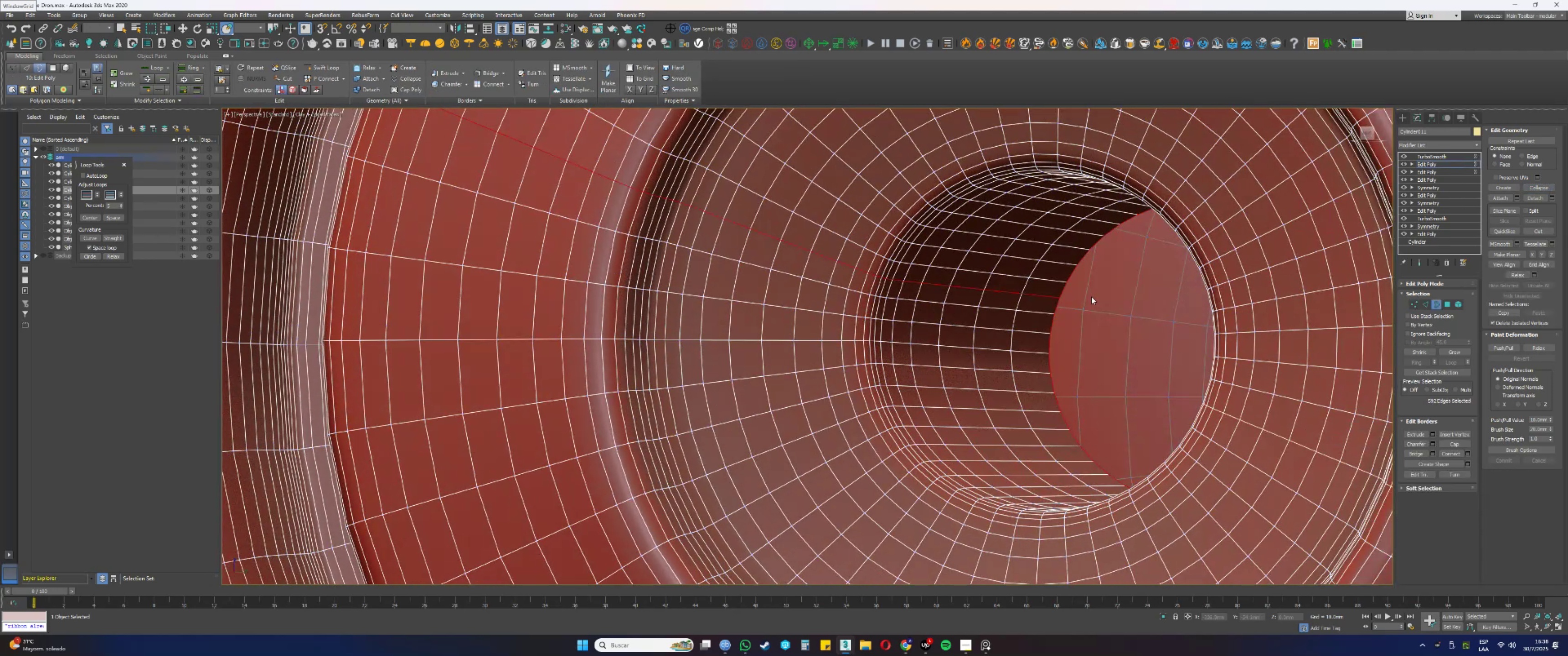 
left_click_drag(start_coordinate=[1063, 303], to_coordinate=[1054, 297])
 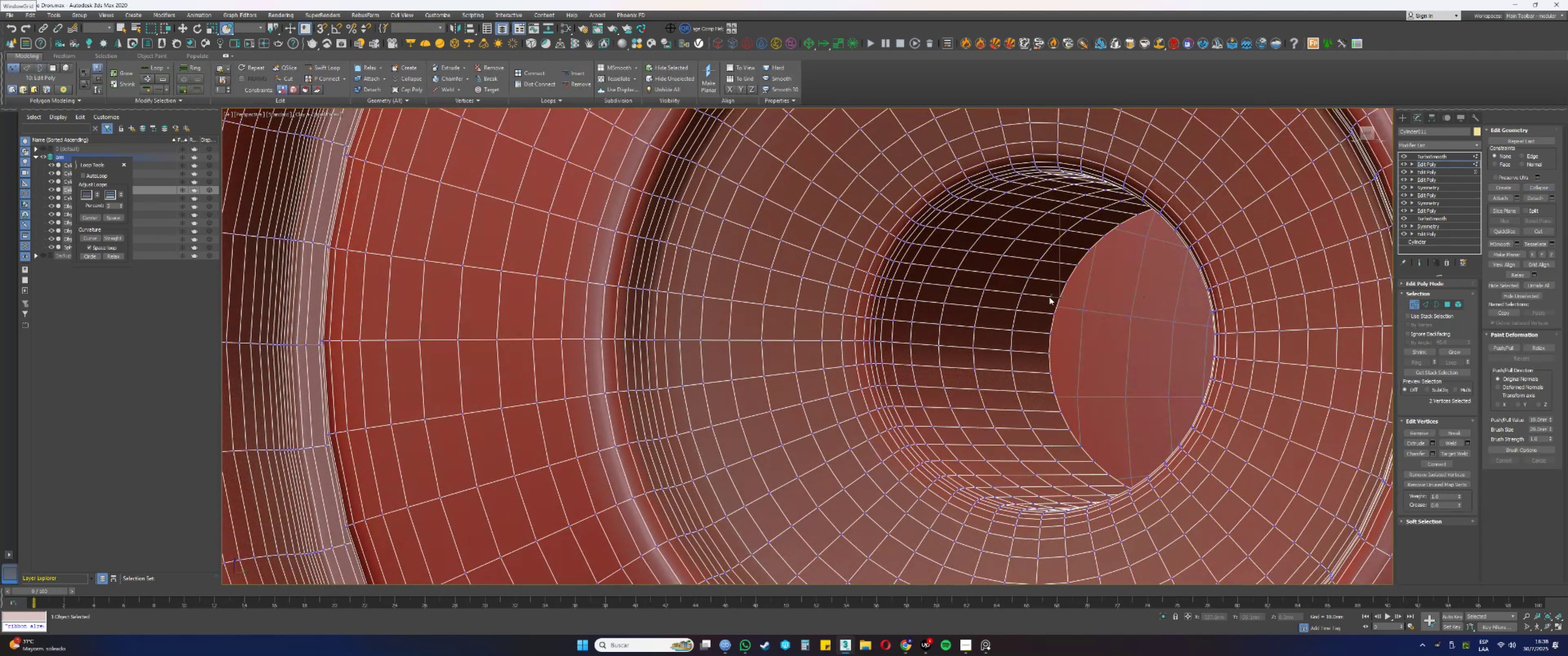 
hold_key(key=AltLeft, duration=0.35)
 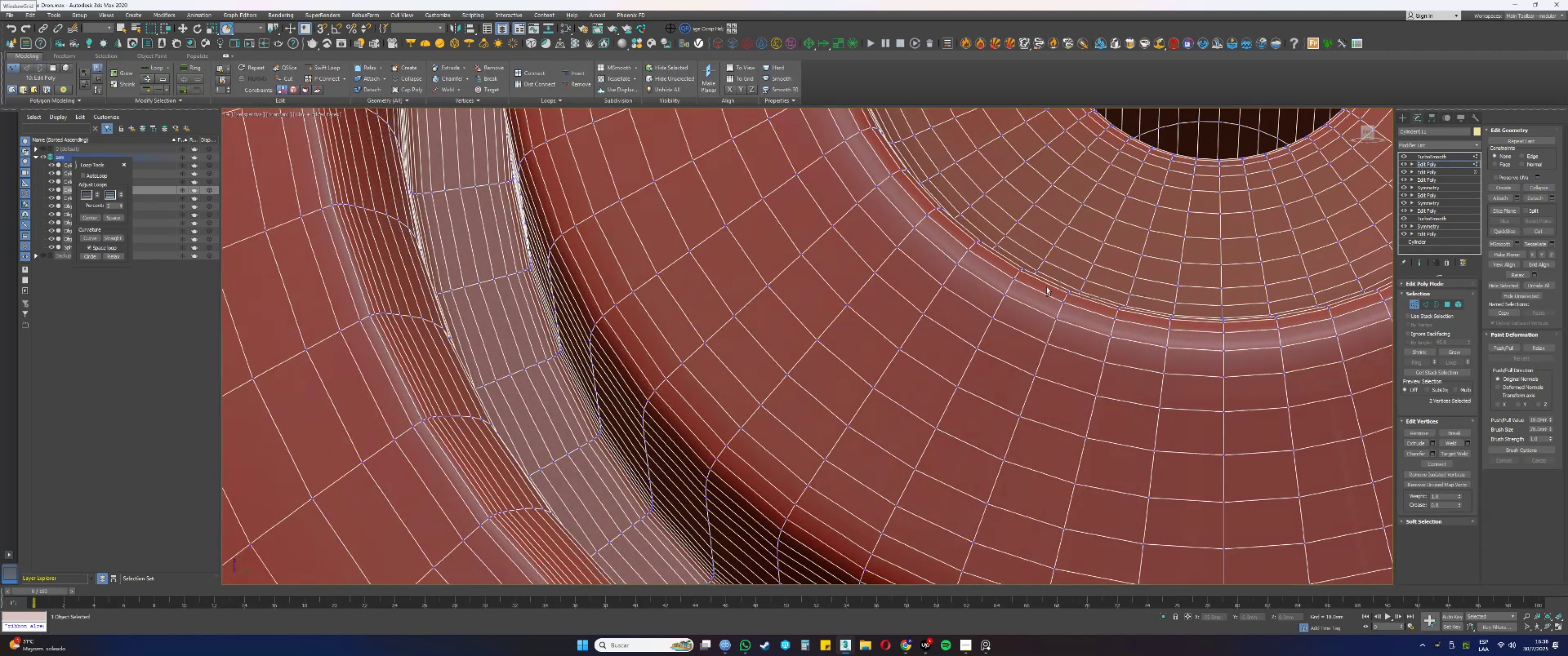 
hold_key(key=AltLeft, duration=0.48)
 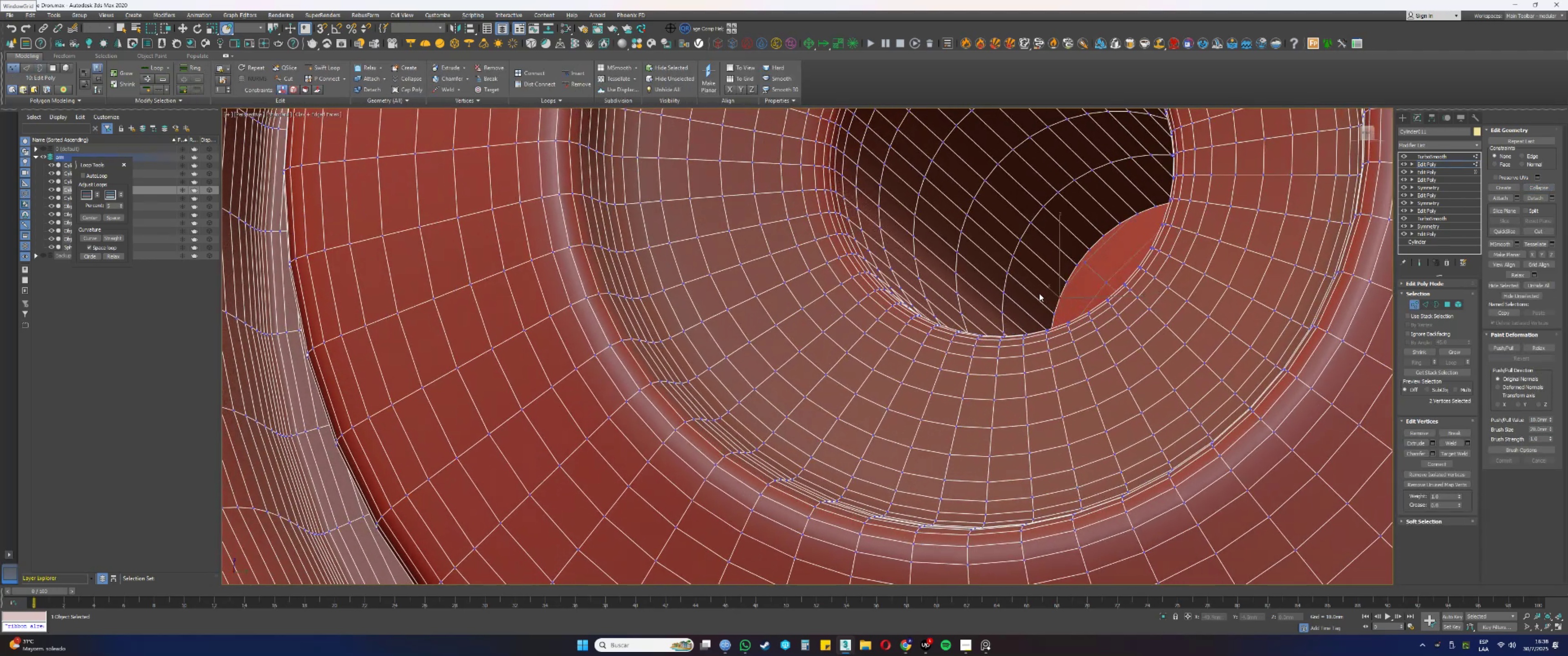 
scroll: coordinate [1057, 292], scroll_direction: up, amount: 3.0
 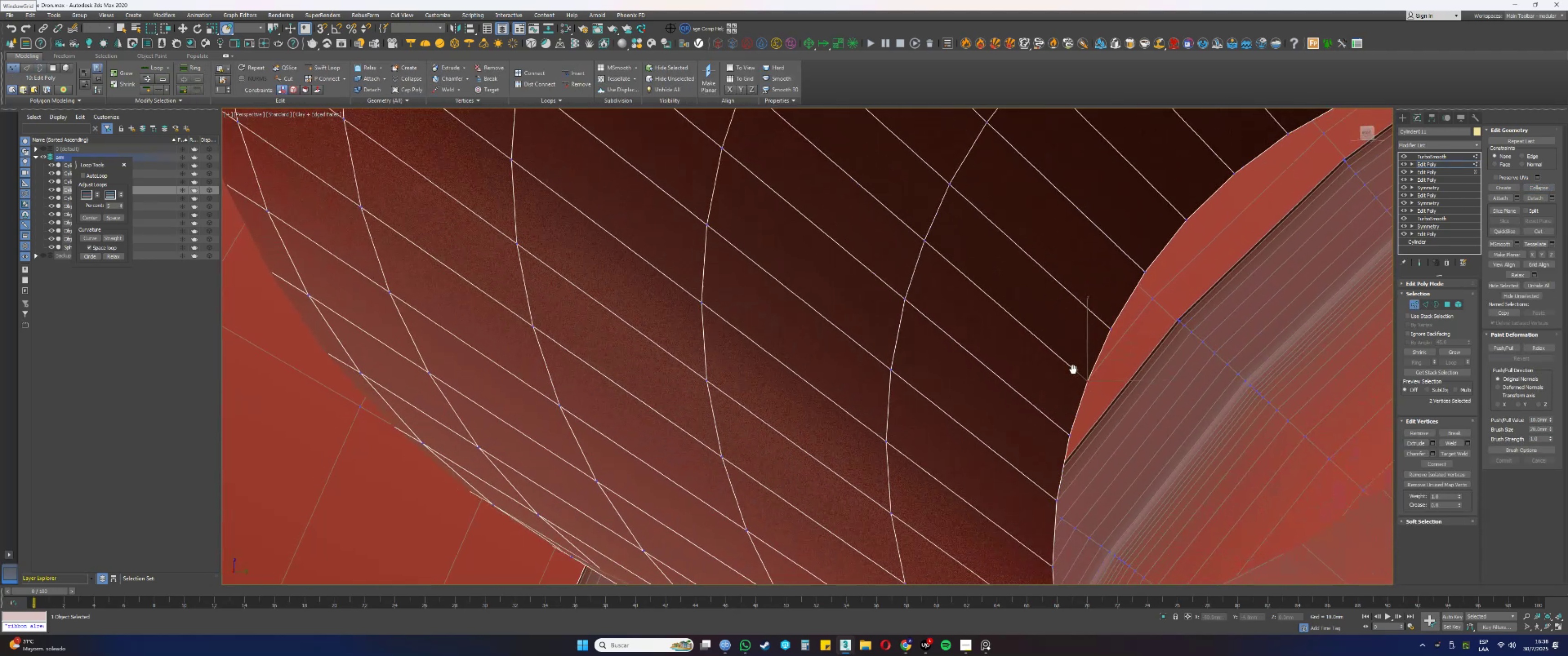 
key(F3)
 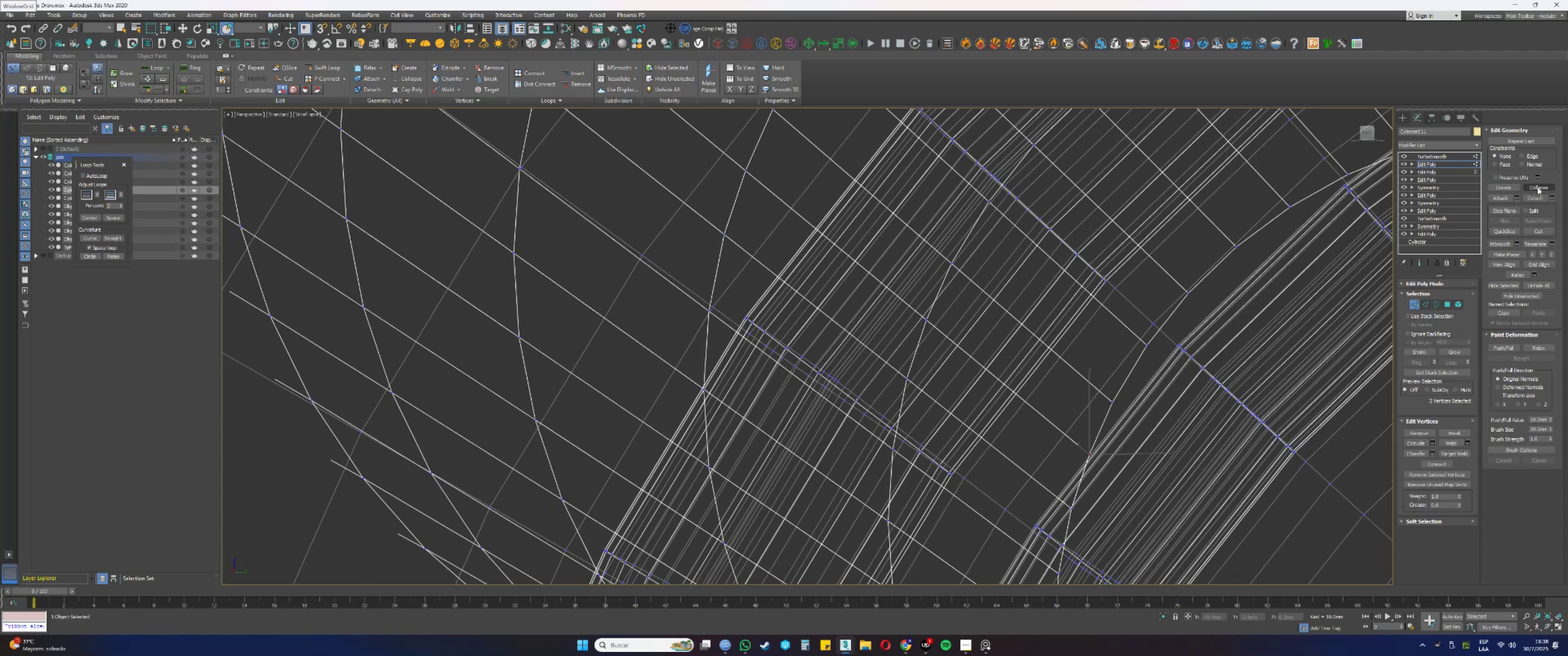 
left_click([1537, 187])
 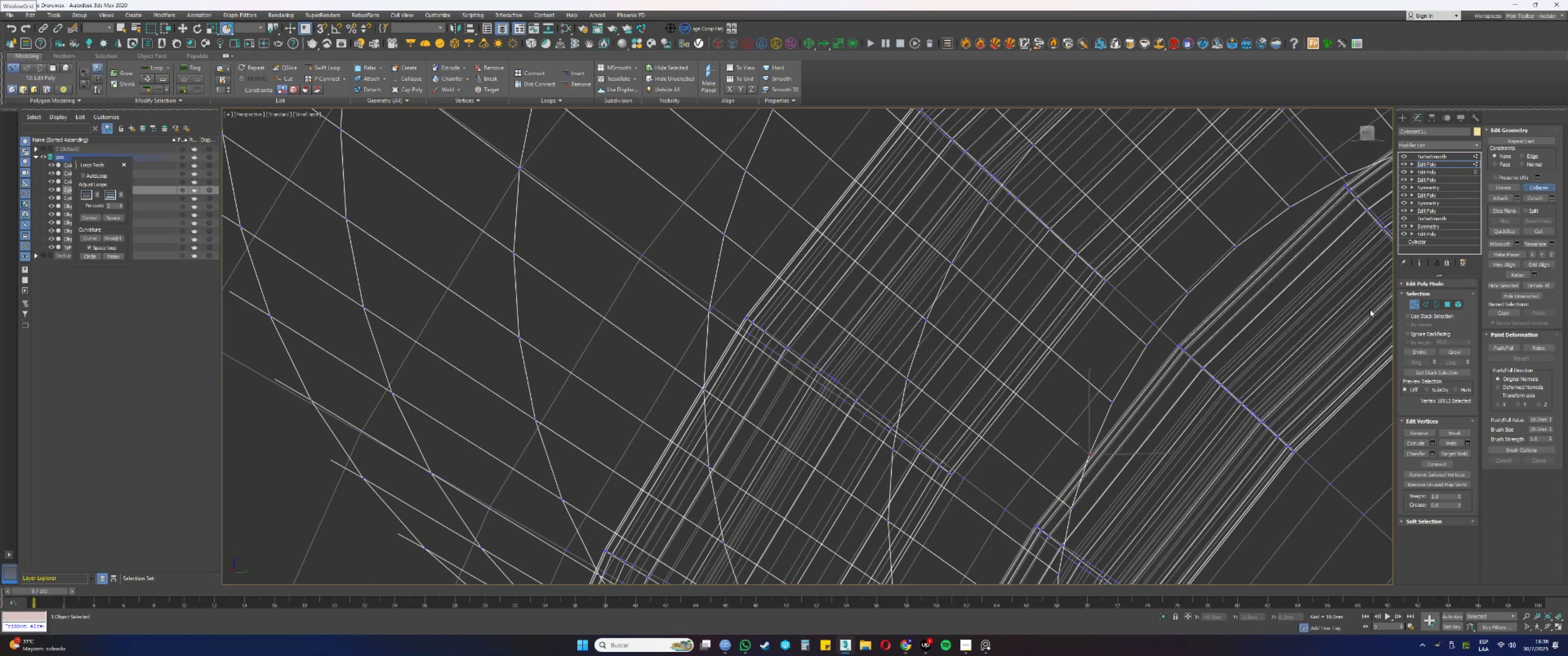 
key(F3)
 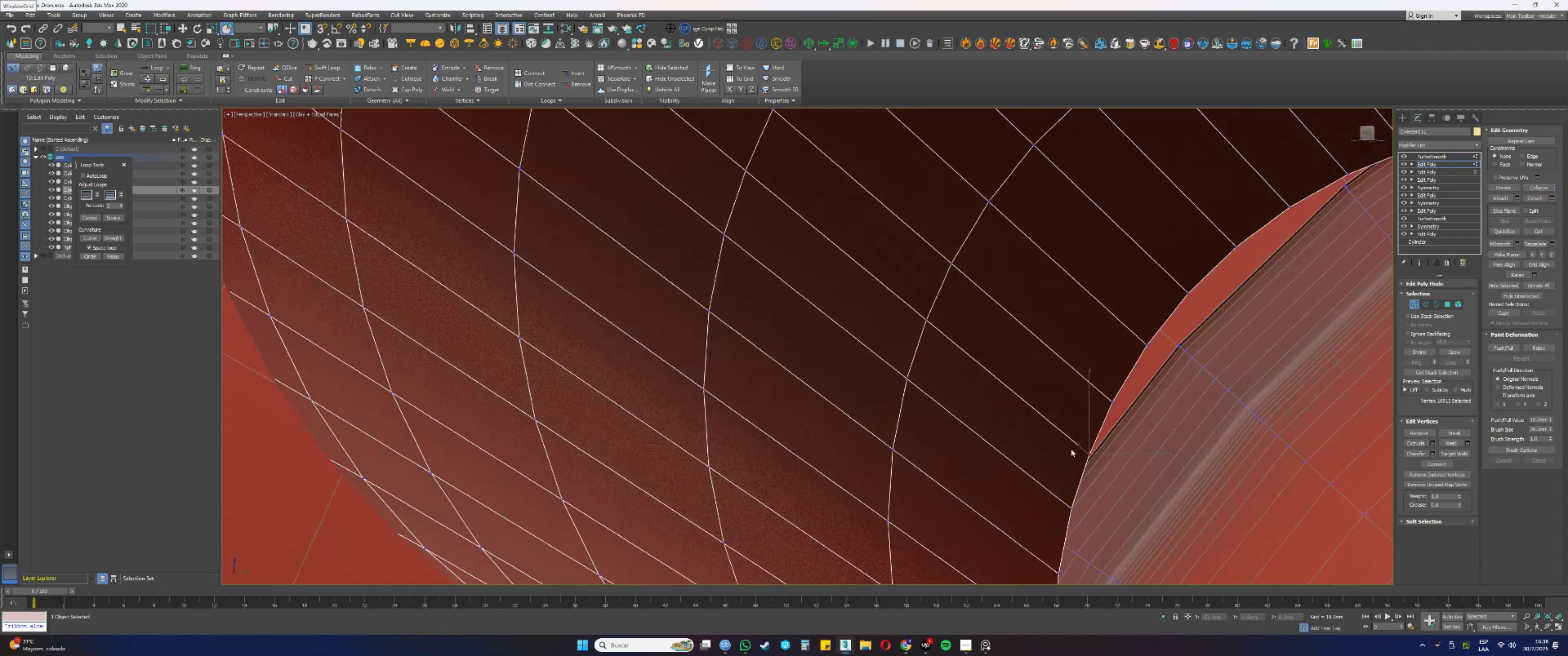 
key(F3)
 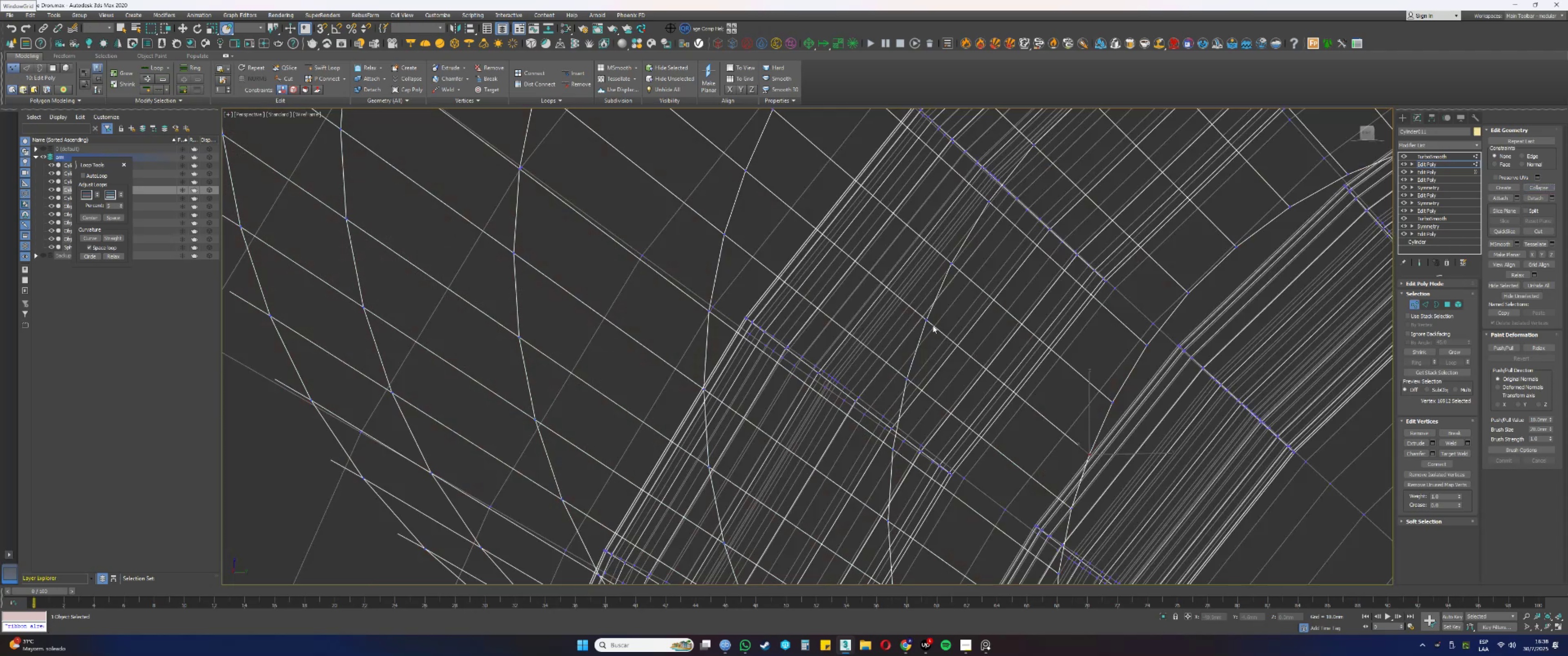 
key(F3)
 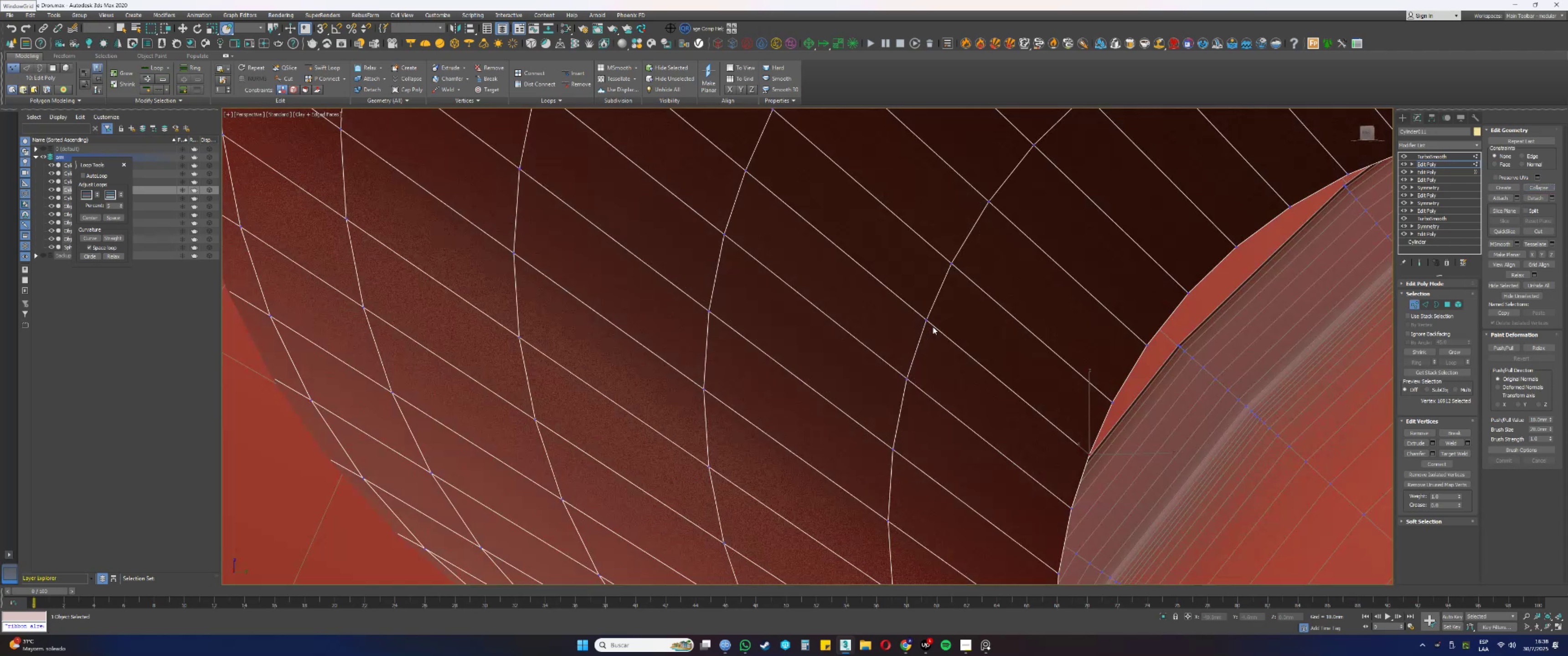 
left_click_drag(start_coordinate=[933, 327], to_coordinate=[921, 316])
 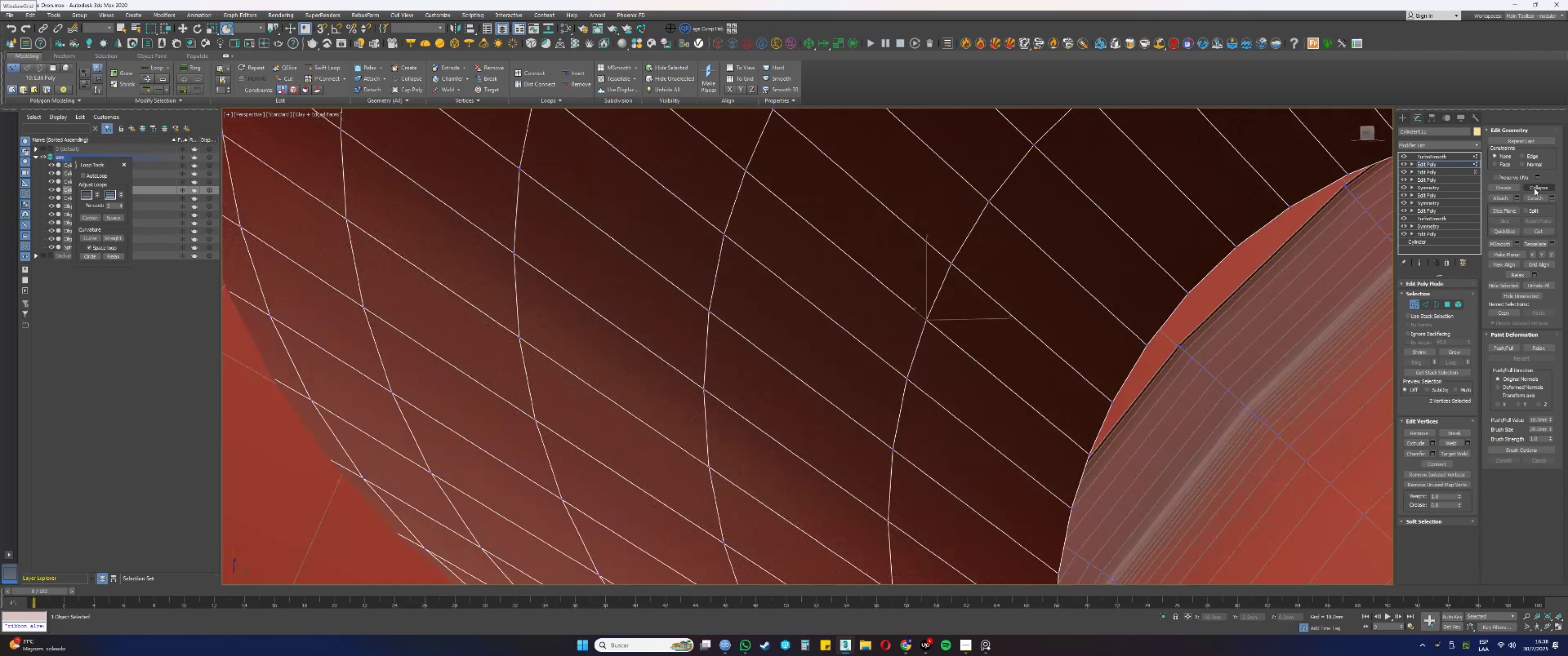 
left_click([1535, 187])
 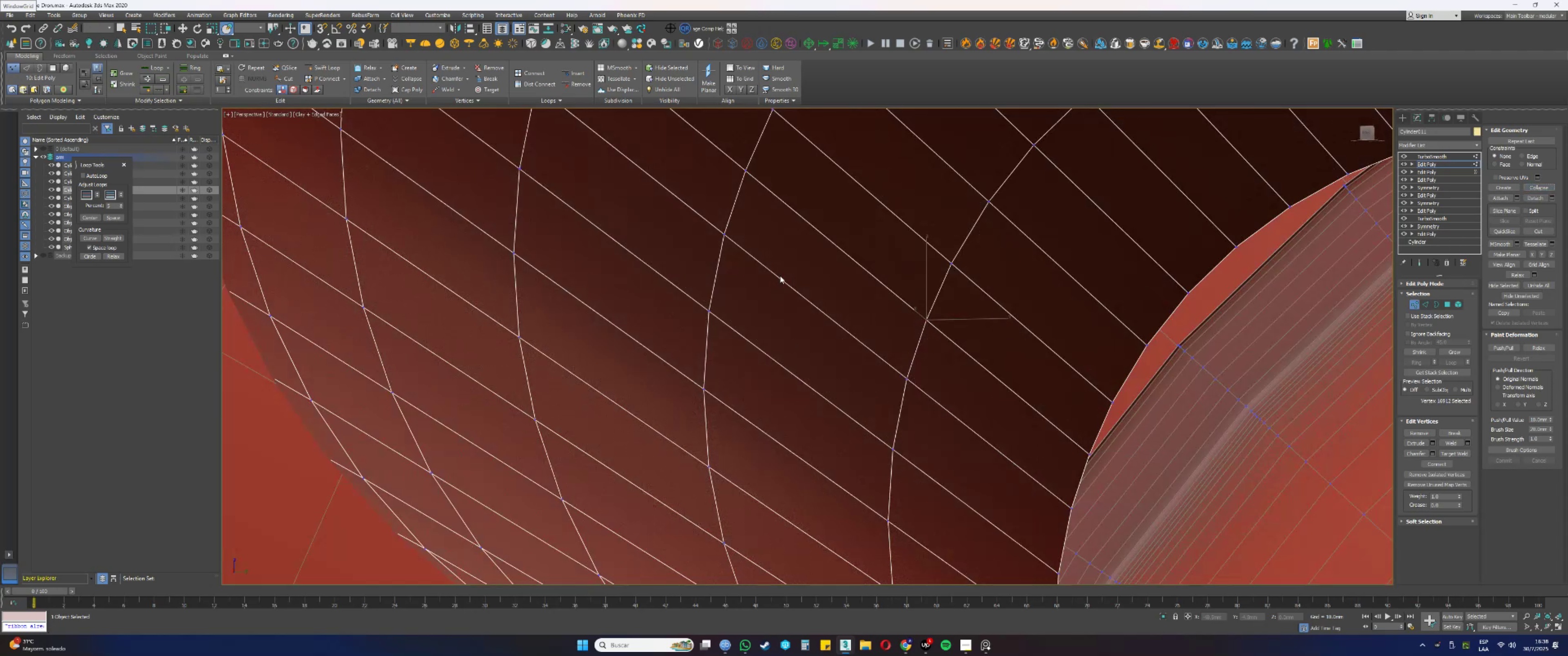 
key(F3)
 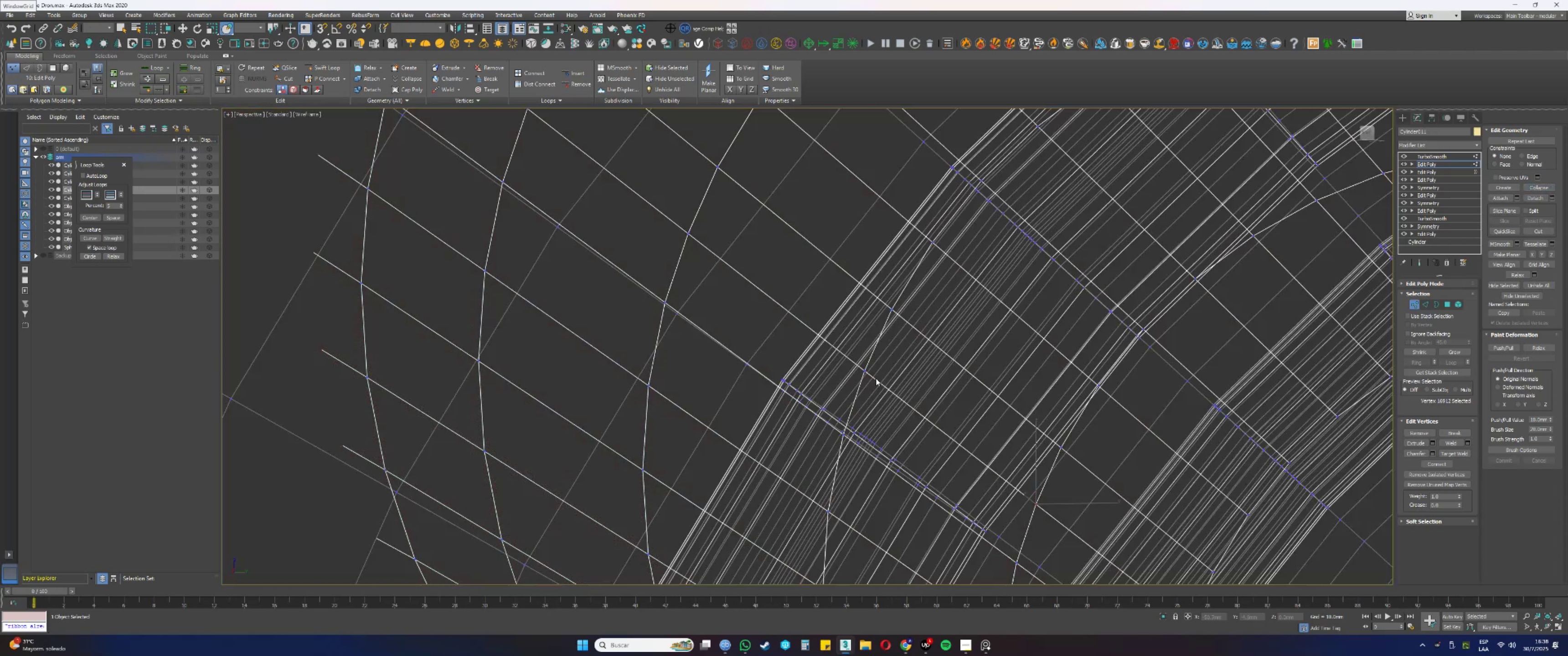 
left_click_drag(start_coordinate=[873, 379], to_coordinate=[851, 358])
 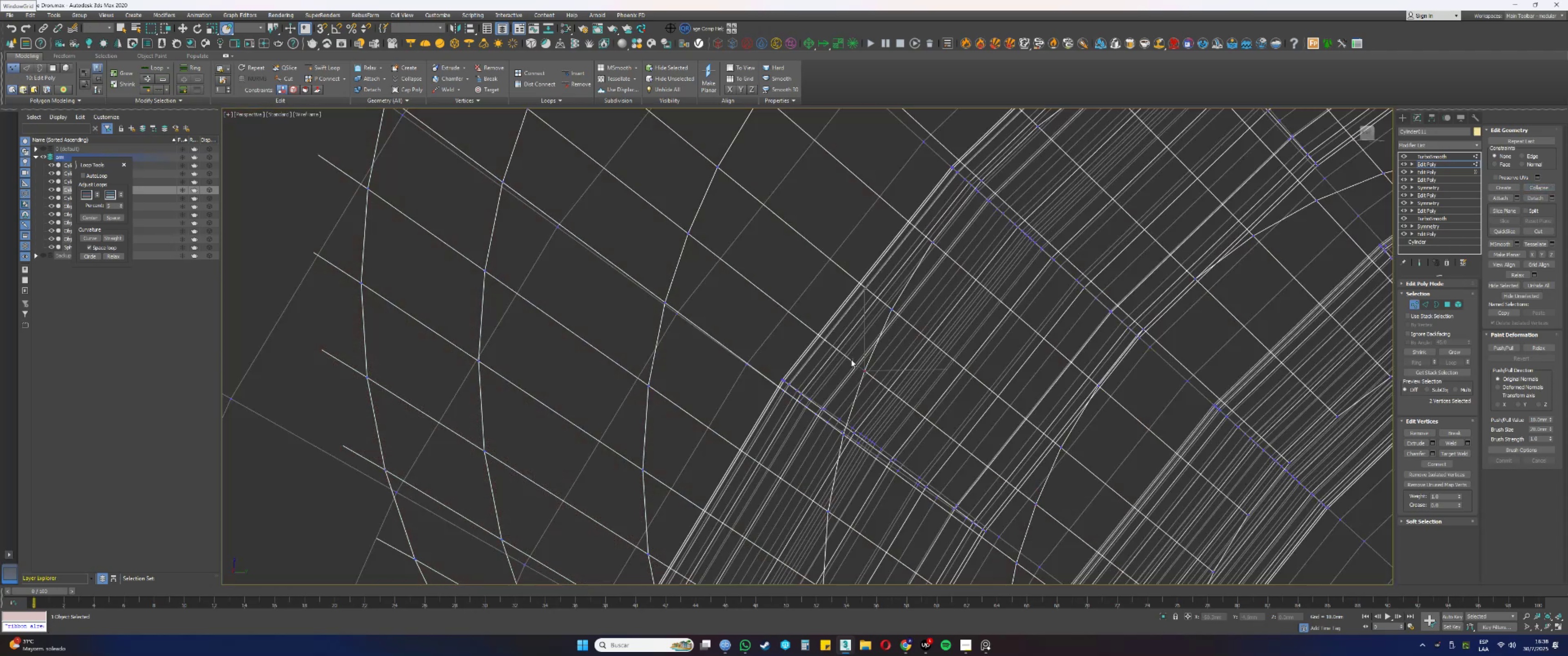 
key(F3)
 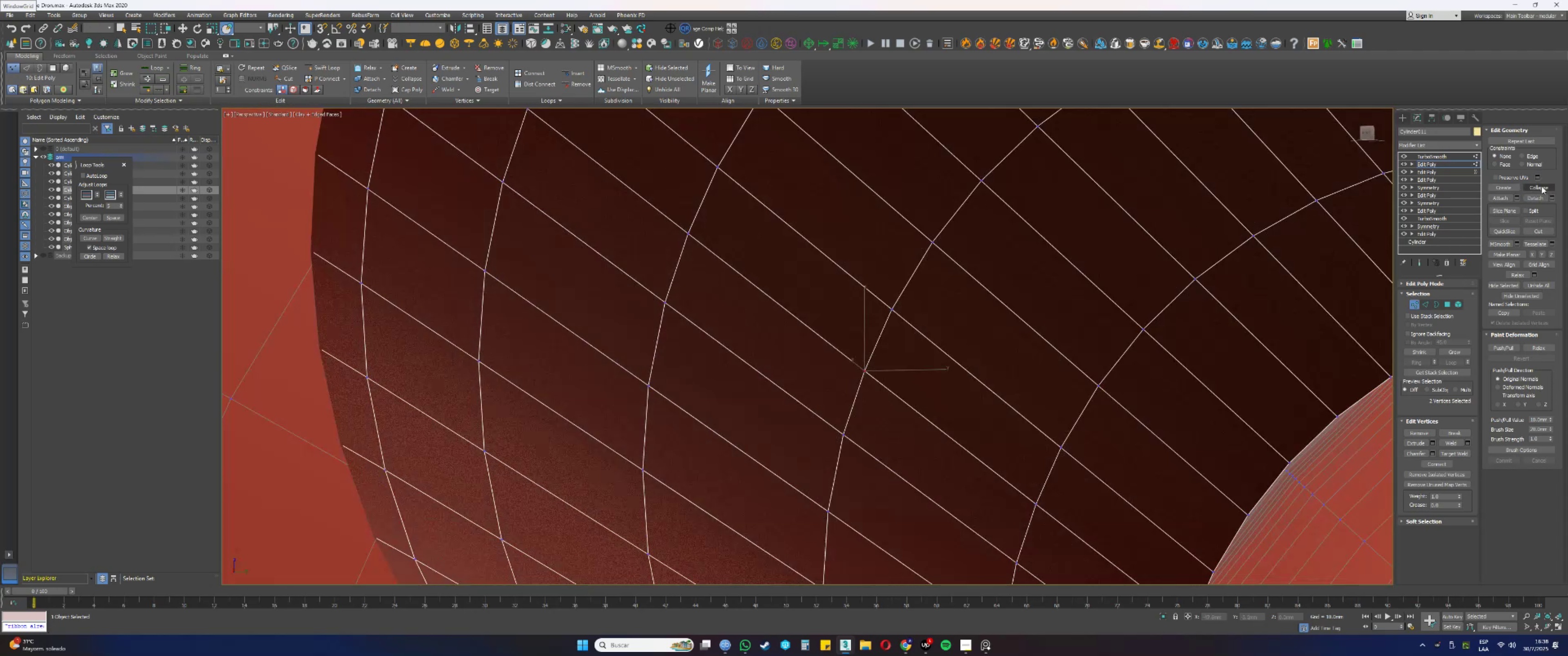 
left_click([1542, 185])
 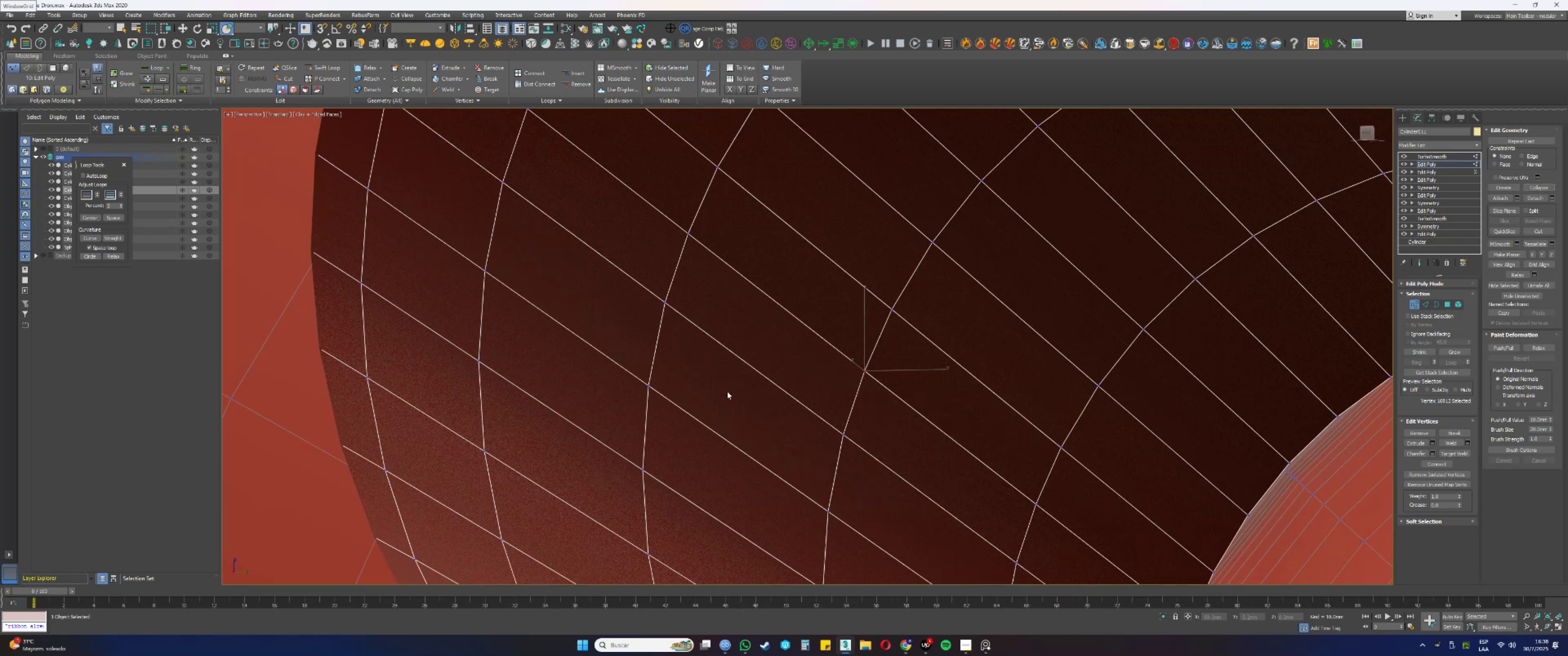 
key(F3)
 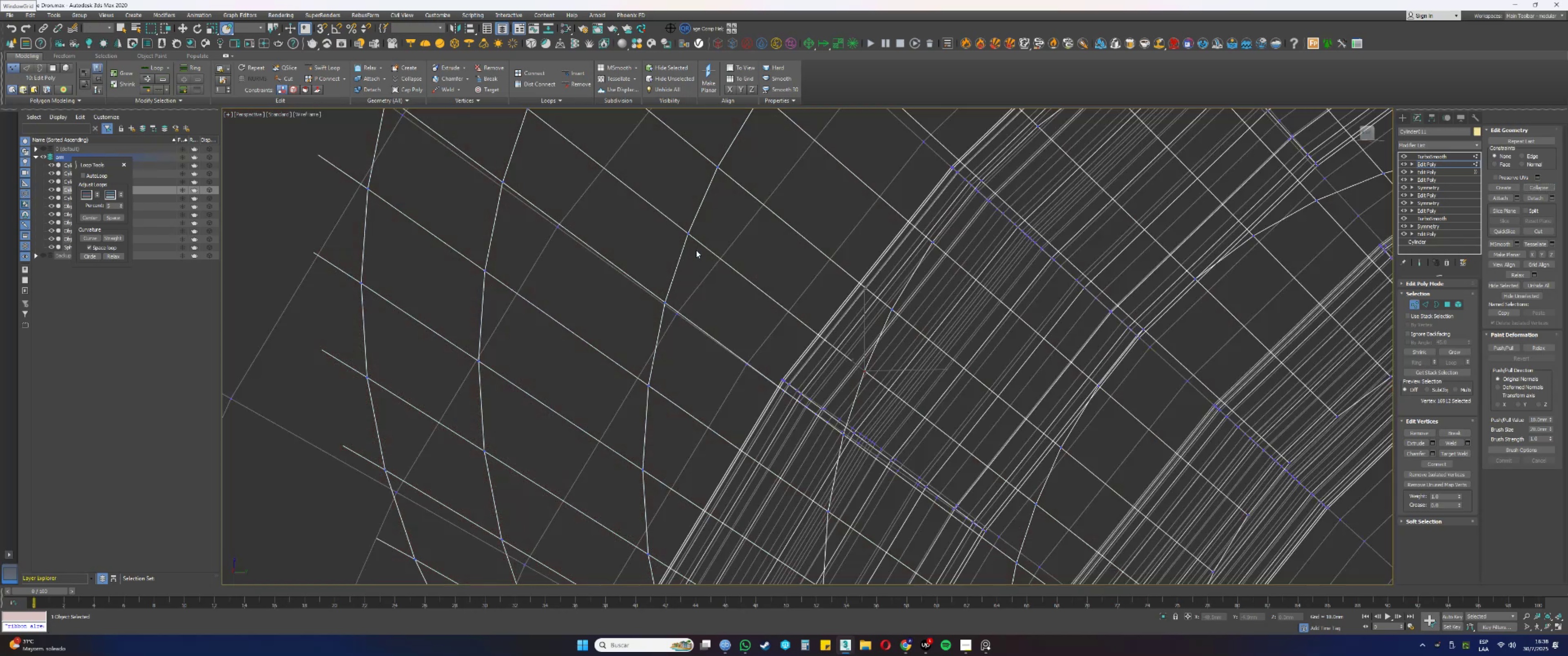 
left_click_drag(start_coordinate=[699, 245], to_coordinate=[681, 225])
 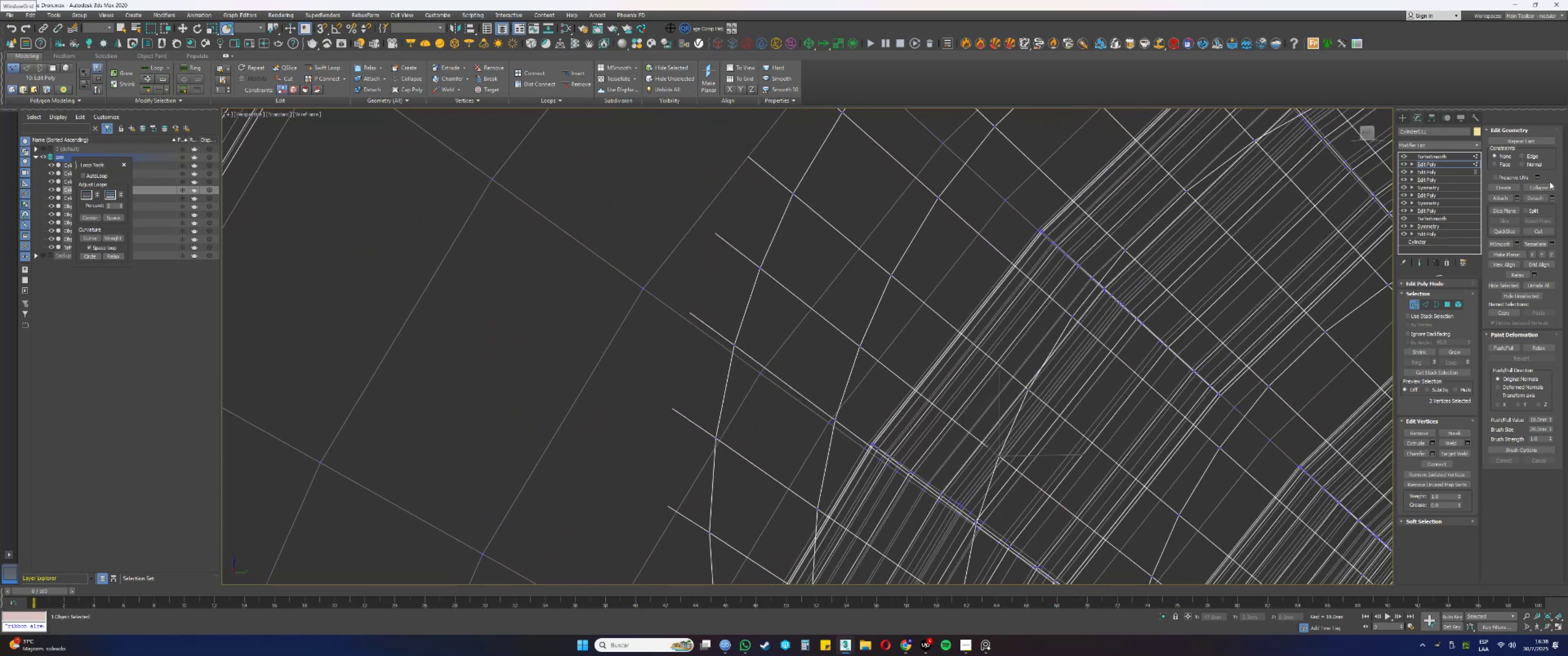 
left_click([1545, 185])
 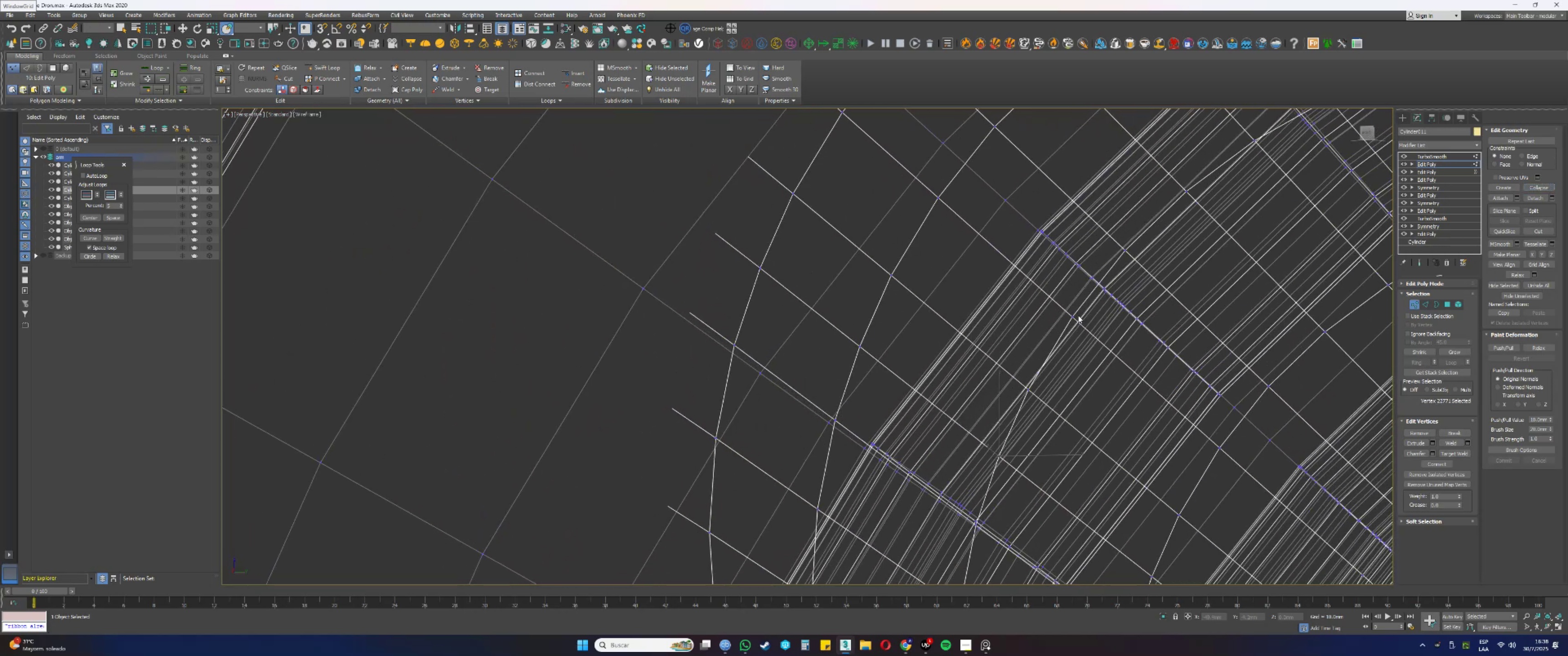 
hold_key(key=AltLeft, duration=0.69)
 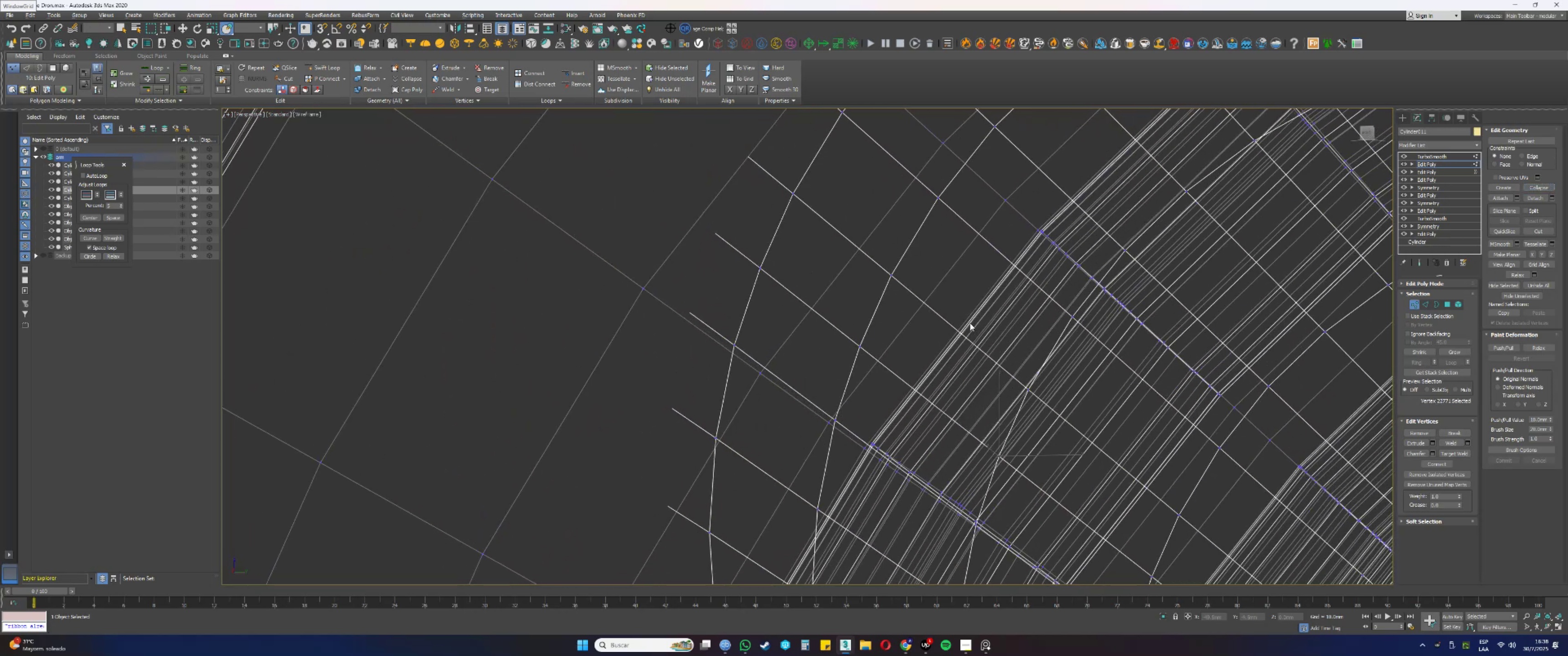 
hold_key(key=ControlLeft, duration=0.58)
 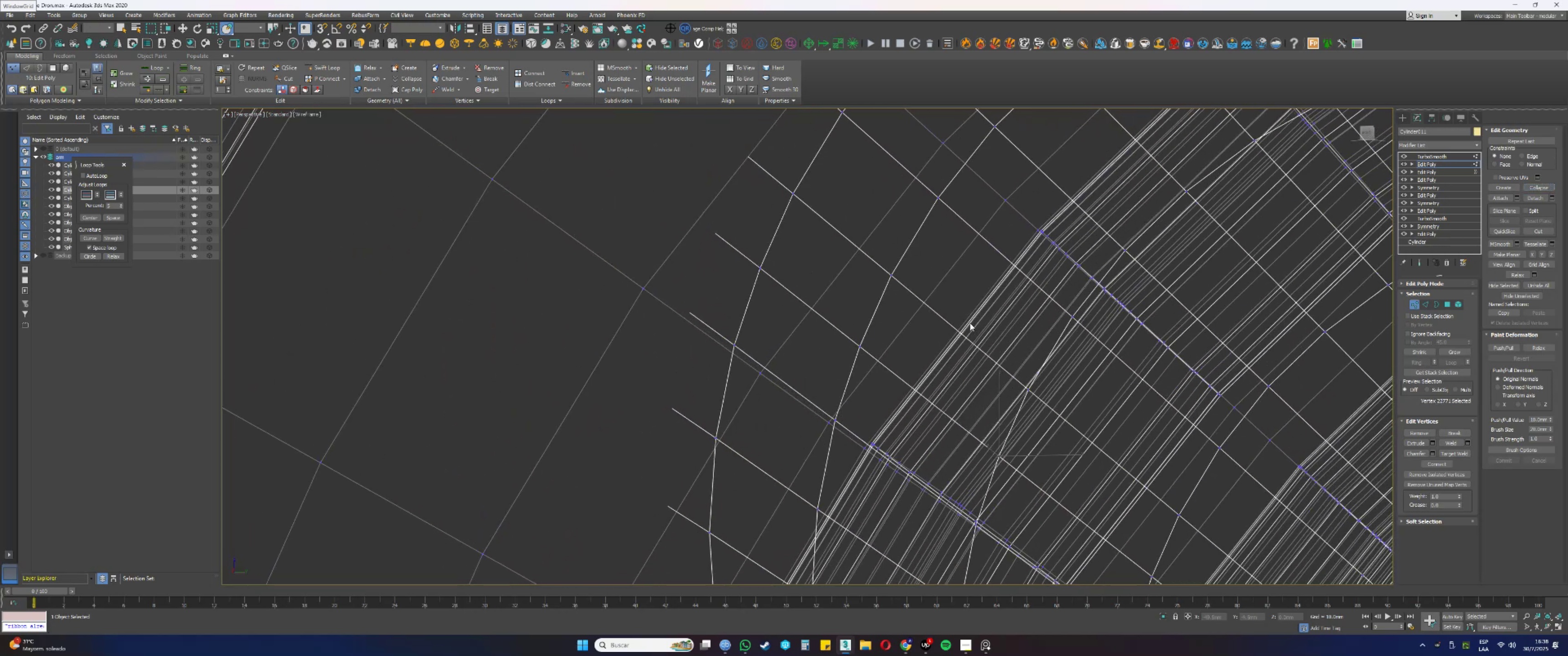 
hold_key(key=AltLeft, duration=0.67)
 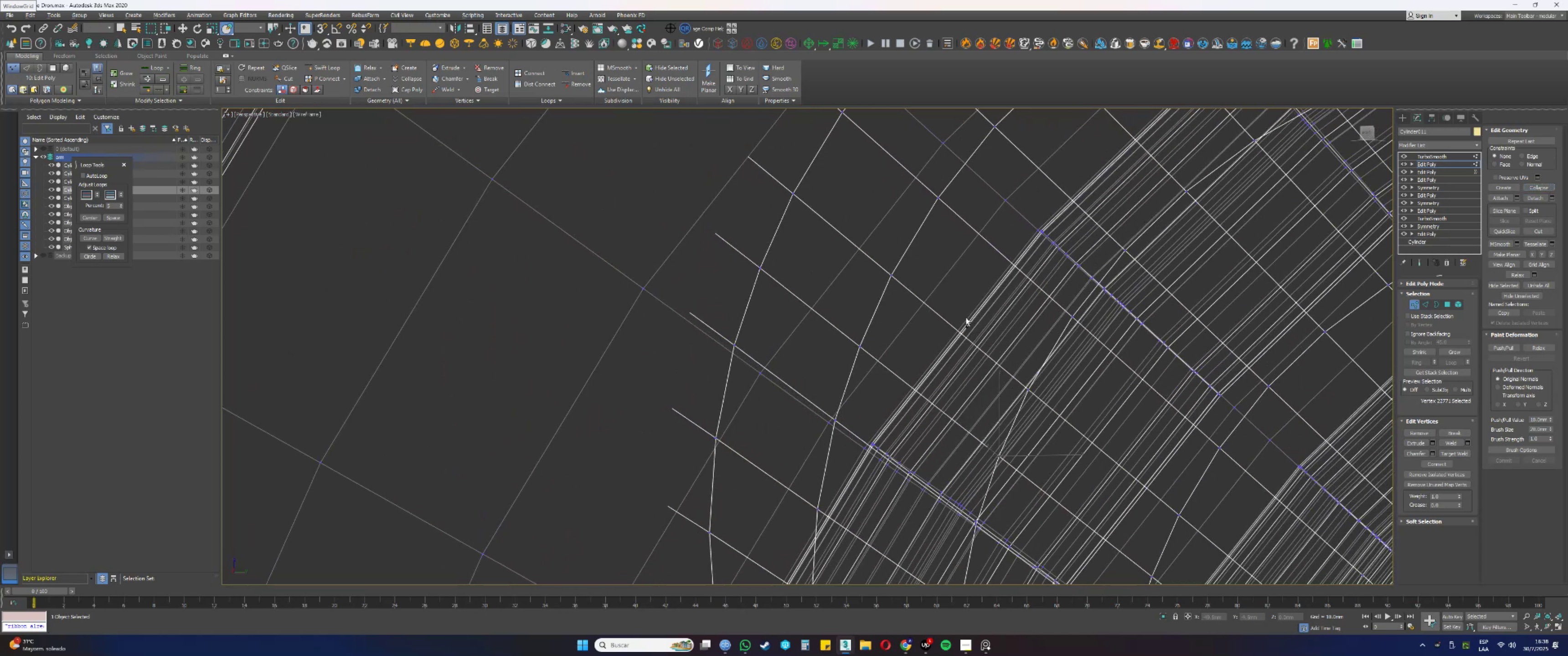 
hold_key(key=ControlLeft, duration=0.4)
 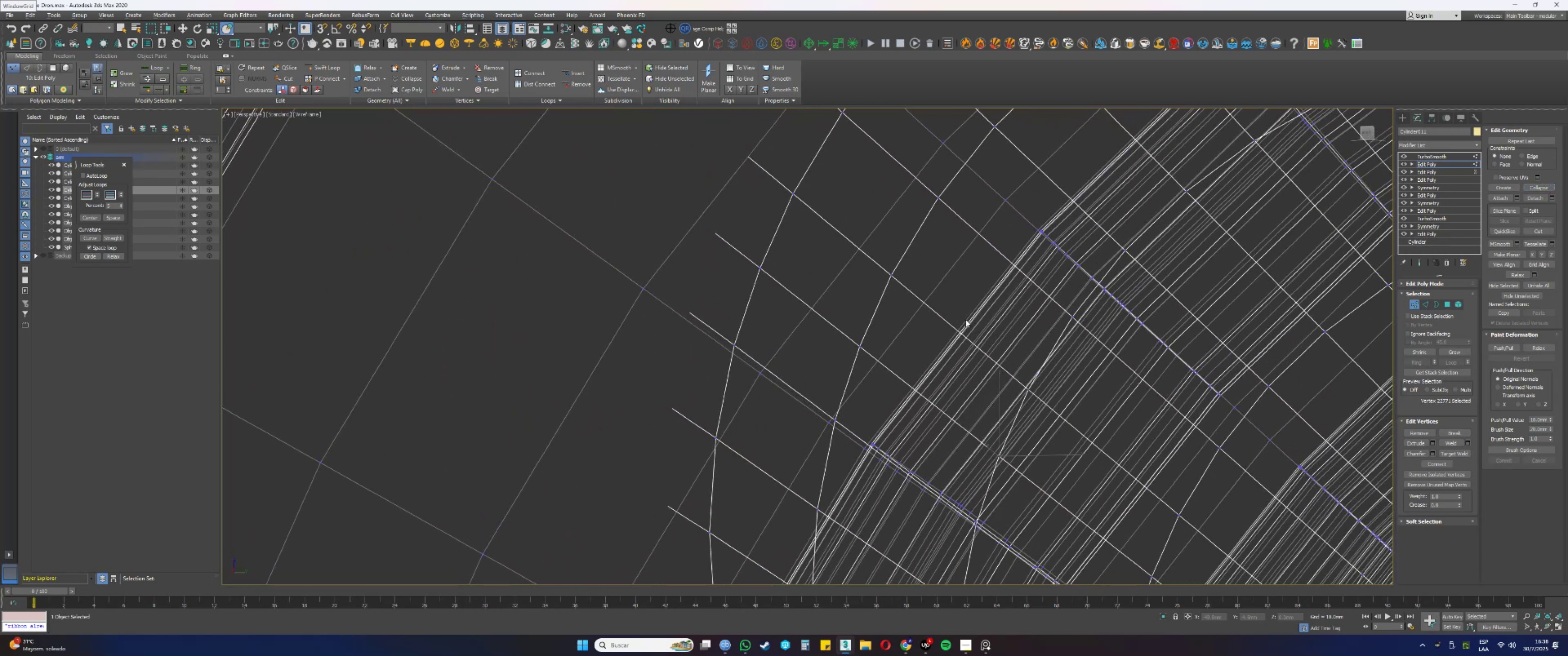 
hold_key(key=AltLeft, duration=1.26)
 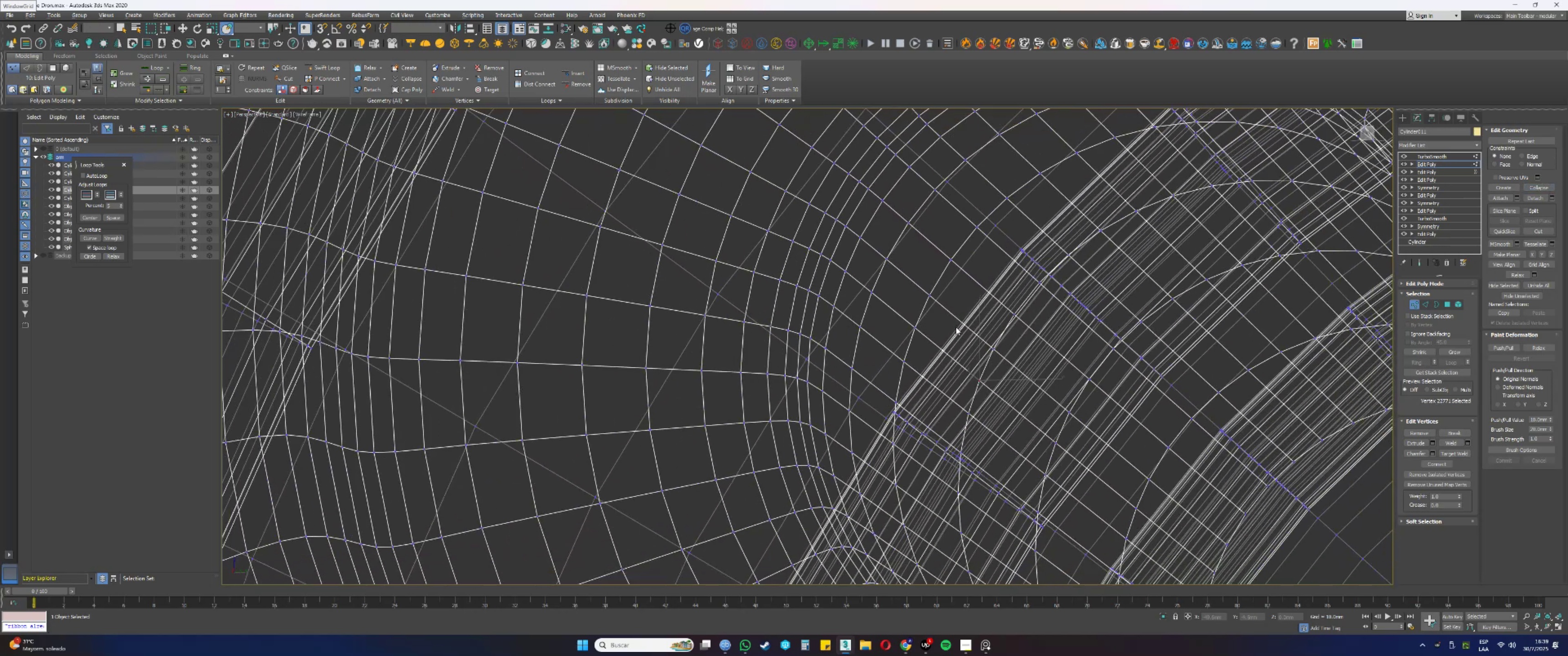 
hold_key(key=ControlLeft, duration=1.18)
 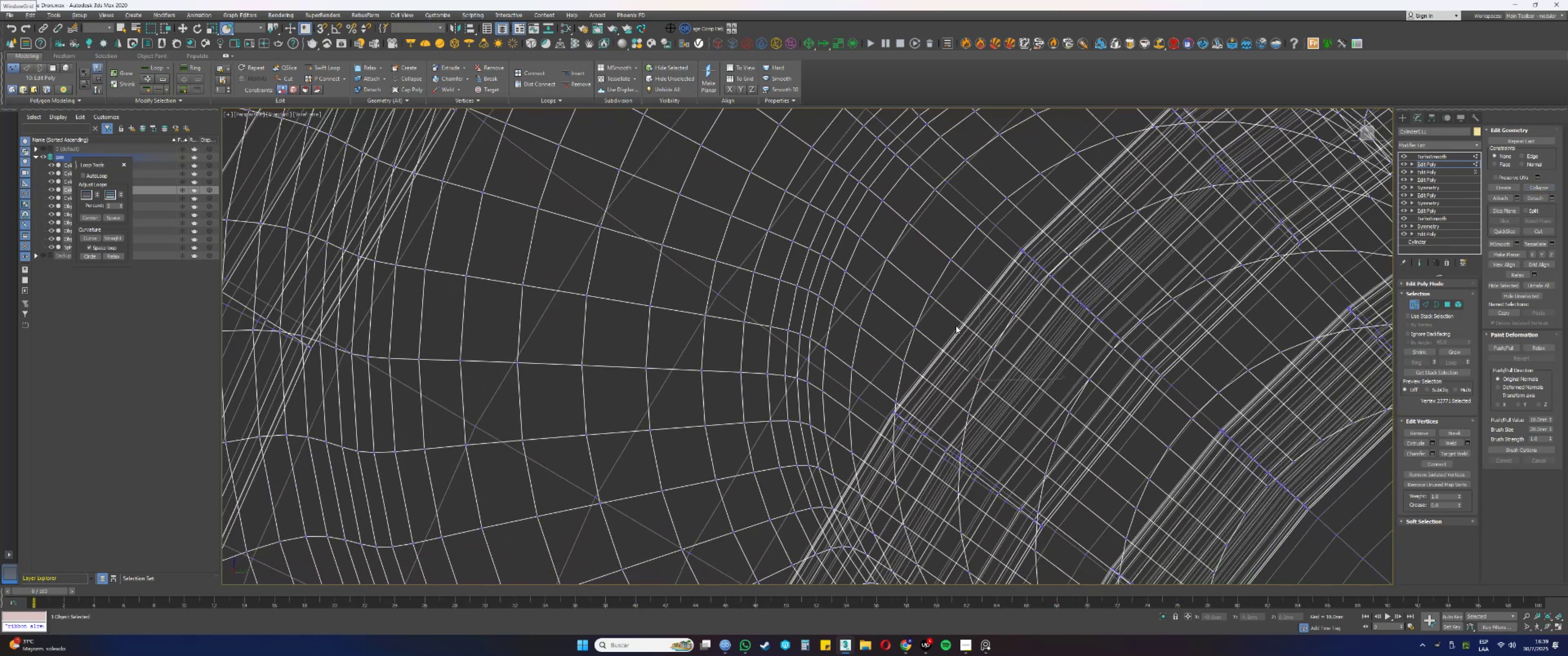 
key(F3)
 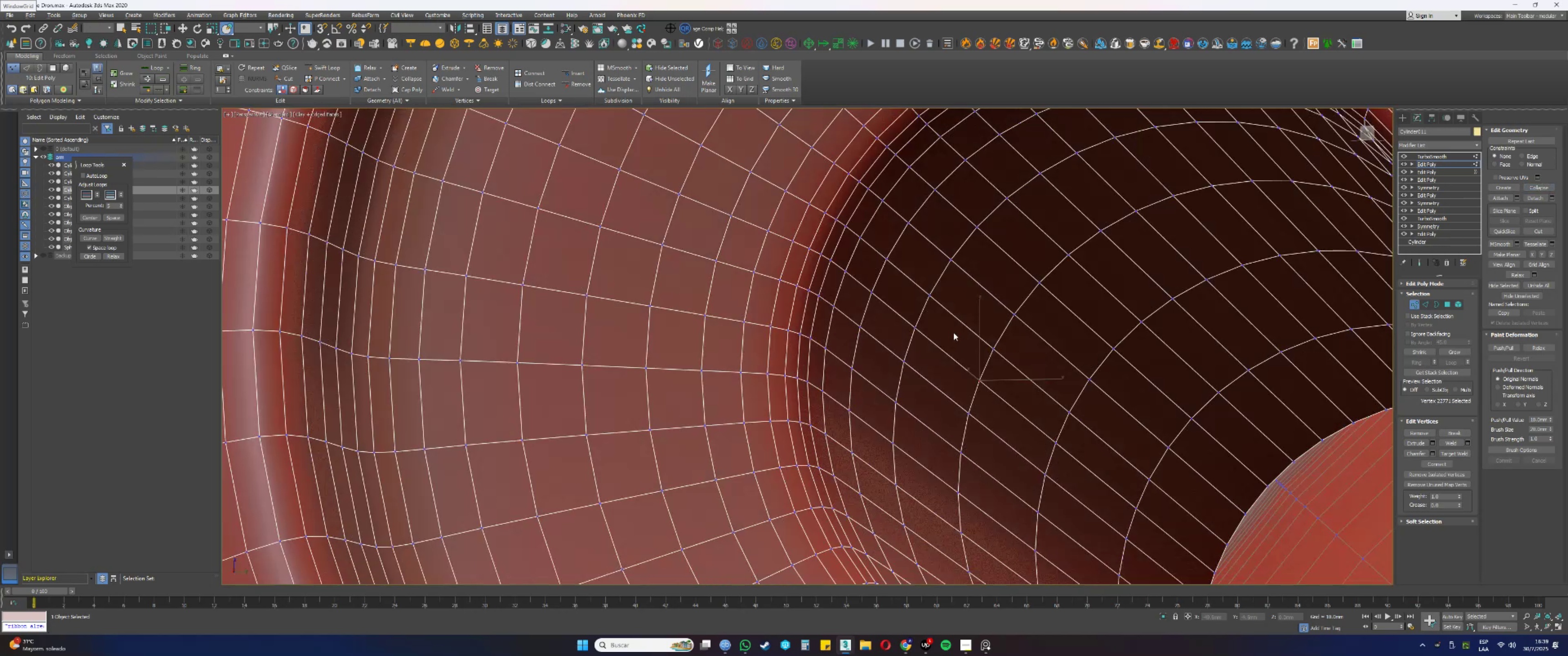 
key(F3)
 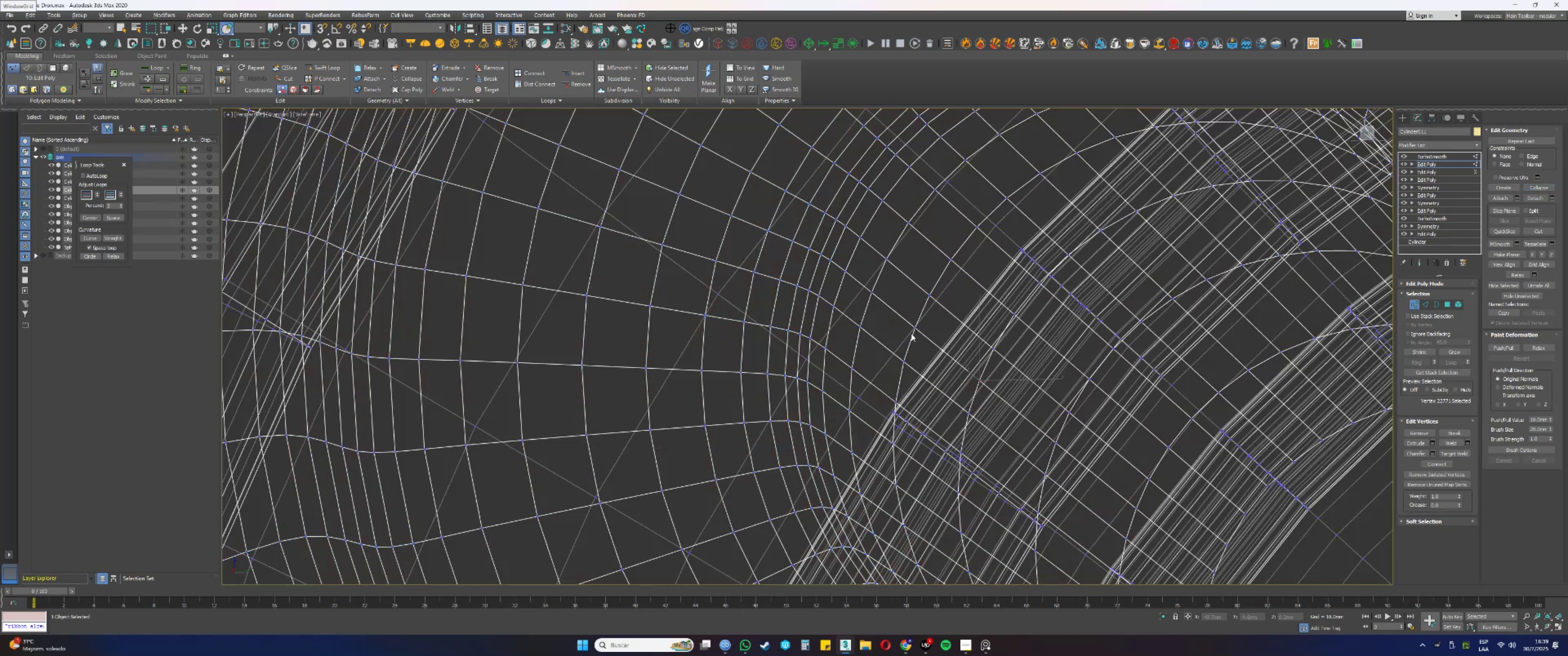 
left_click_drag(start_coordinate=[919, 334], to_coordinate=[908, 323])
 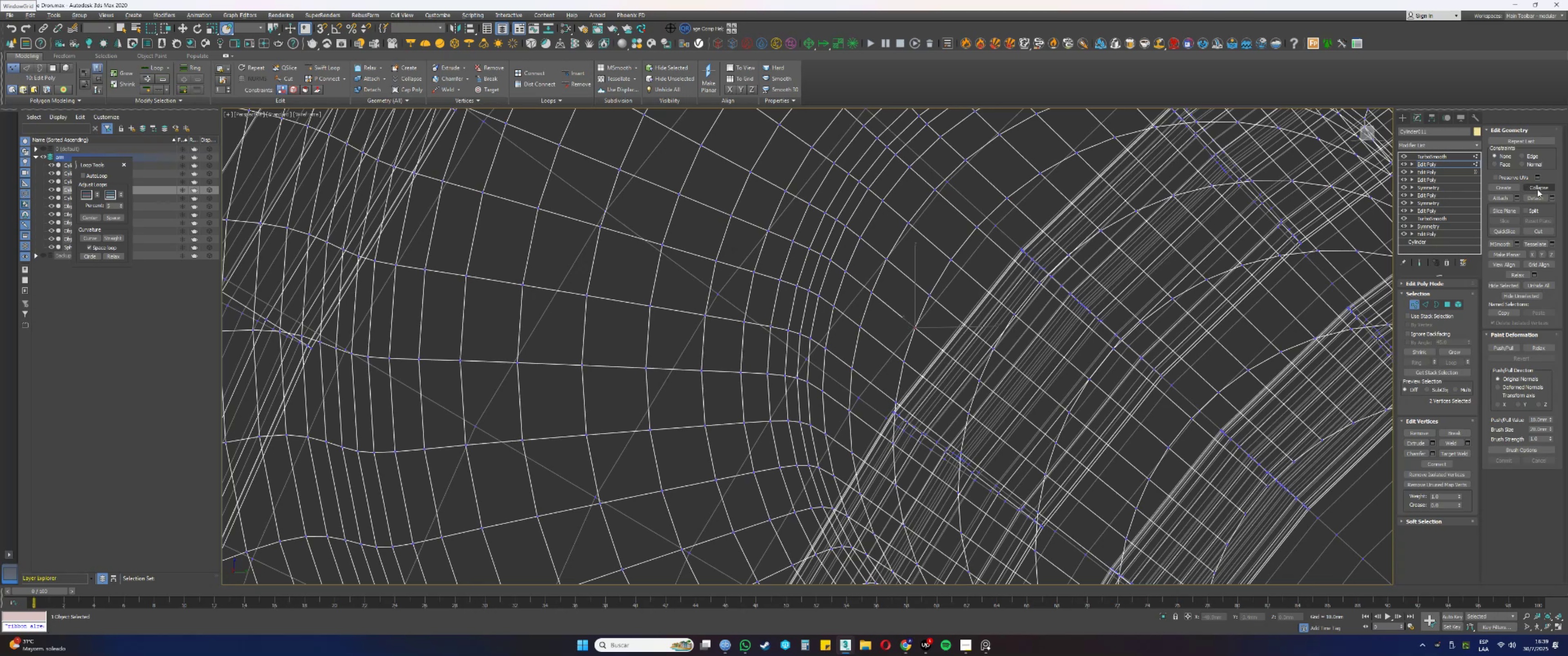 
left_click([1537, 189])
 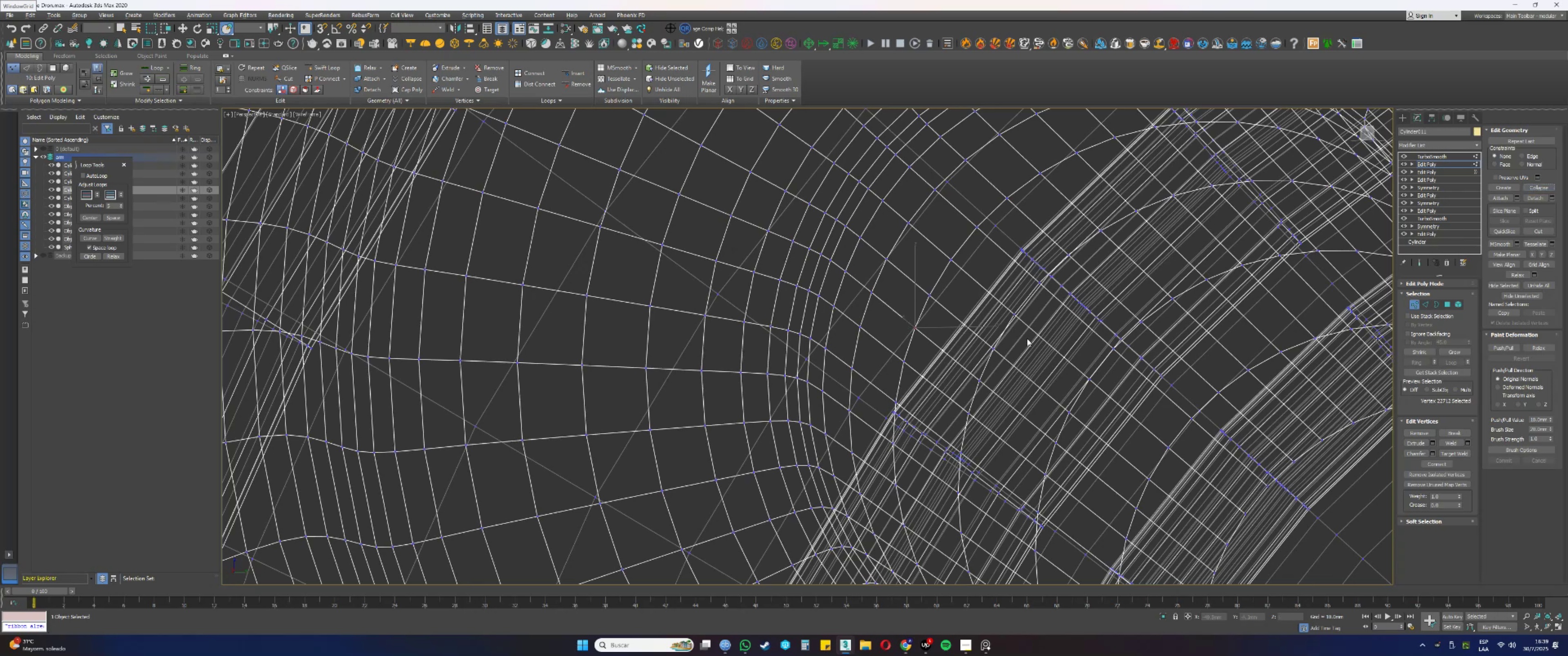 
key(F3)
 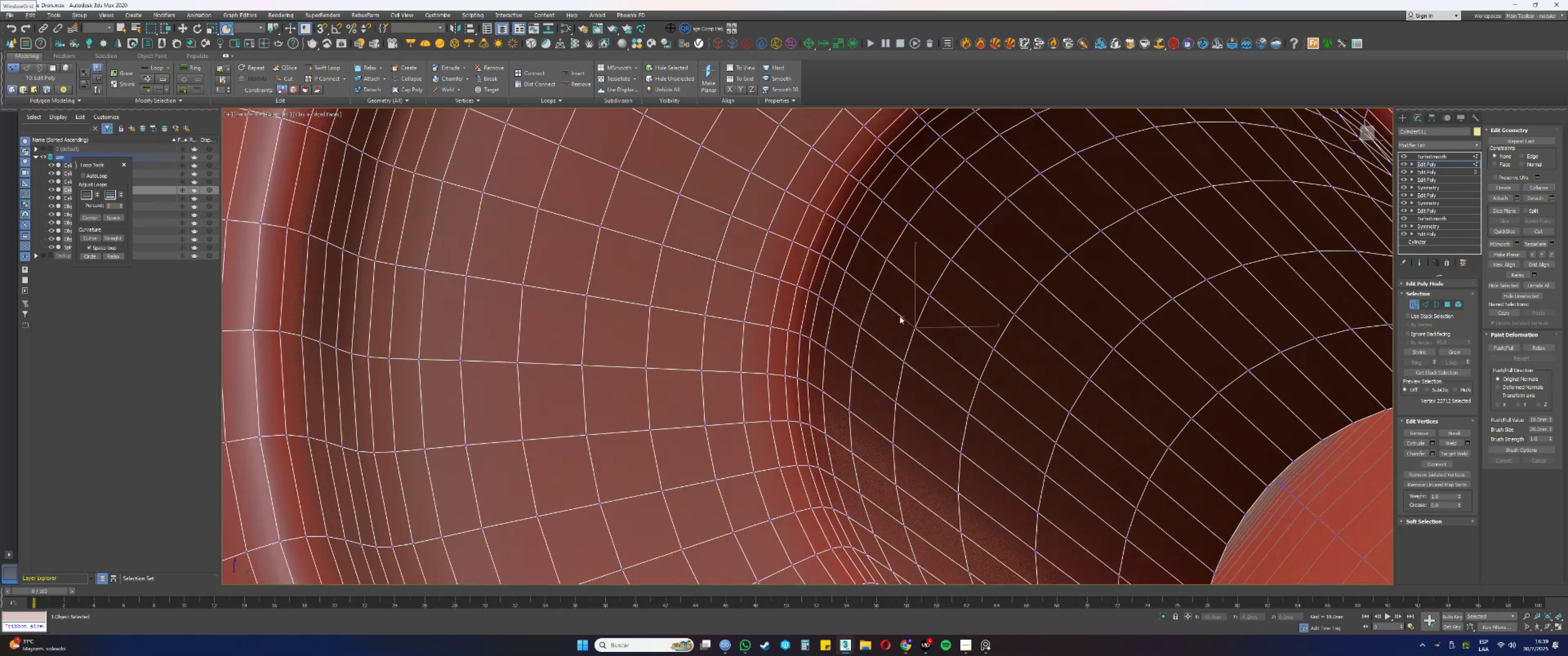 
key(F3)
 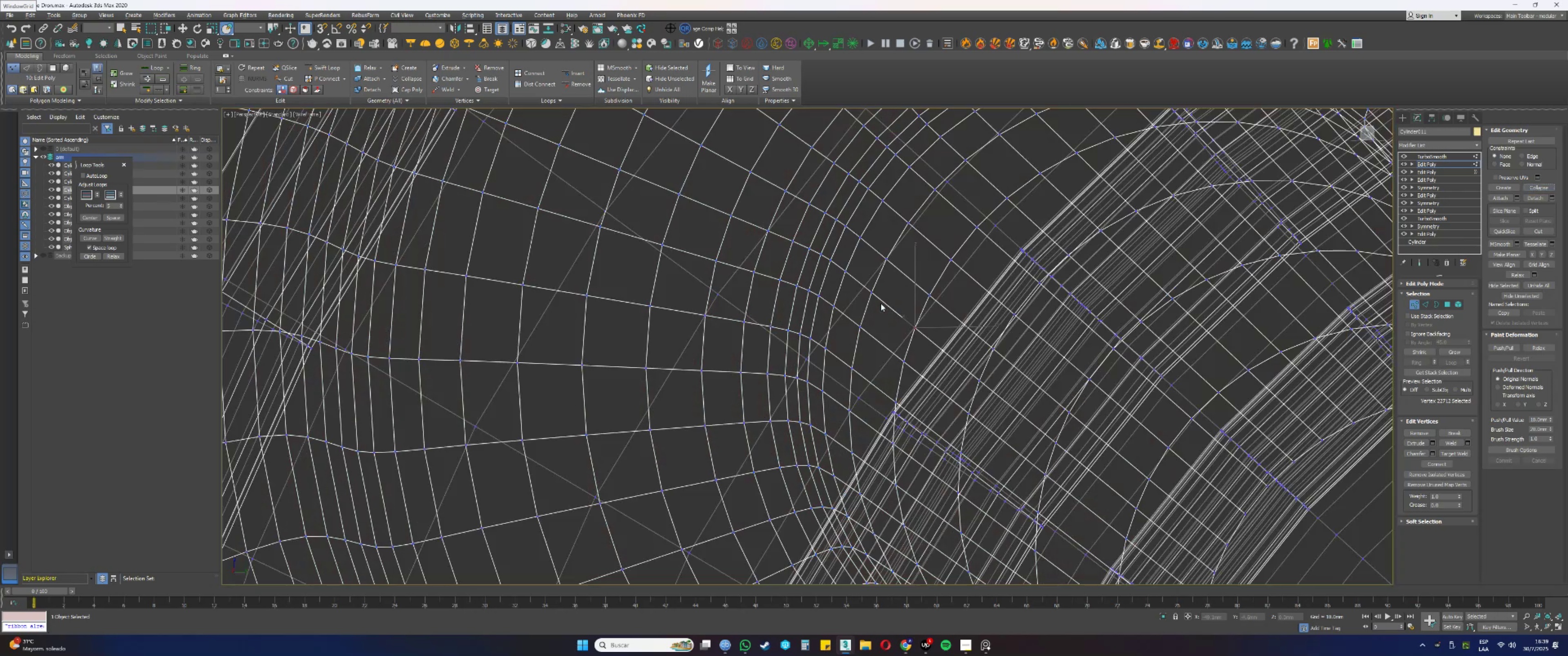 
left_click_drag(start_coordinate=[877, 299], to_coordinate=[867, 288])
 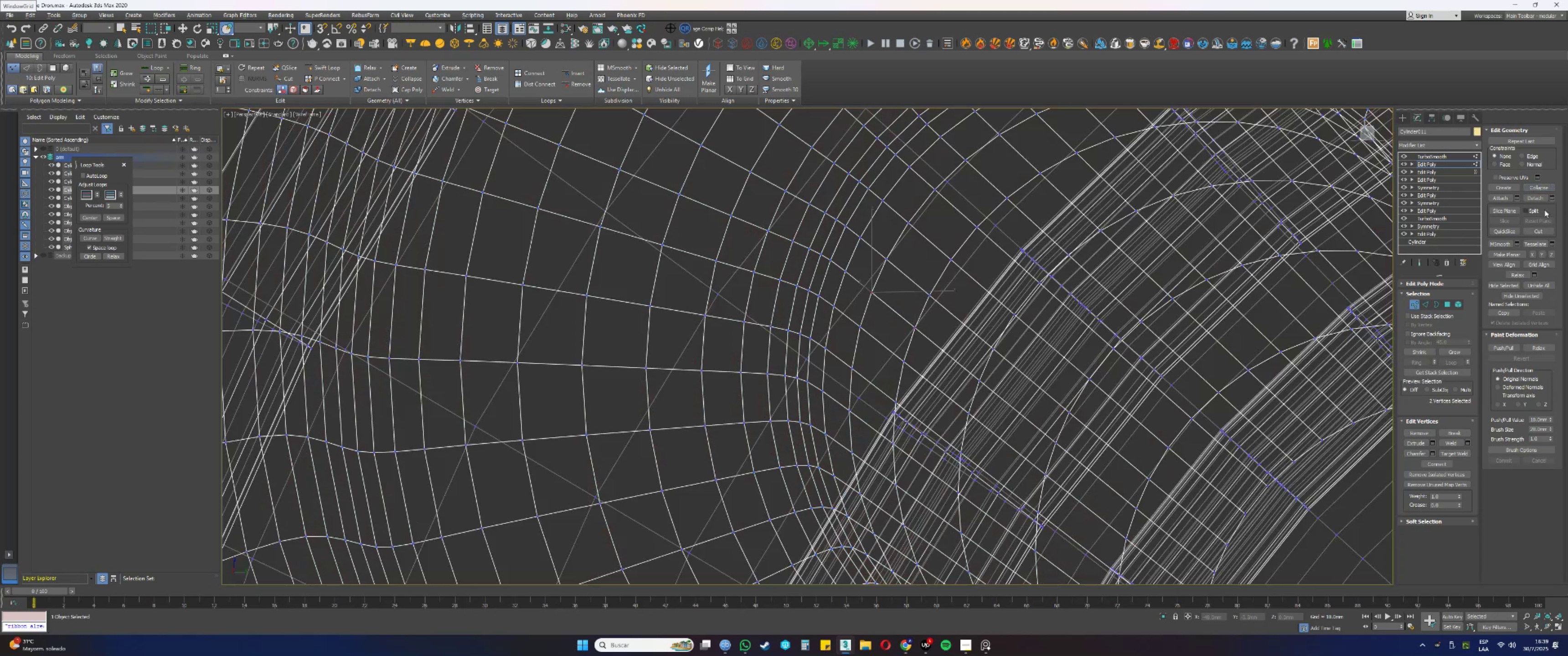 
key(F3)
 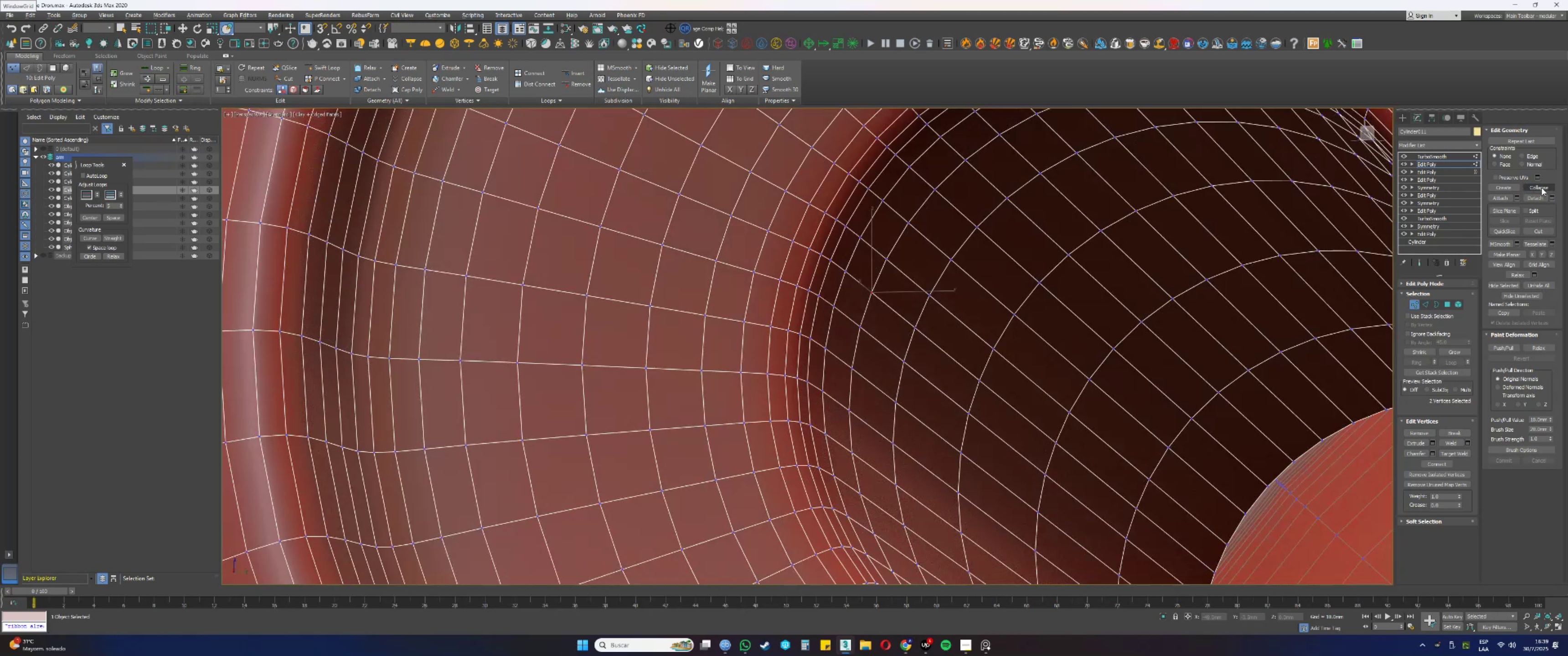 
left_click([1542, 188])
 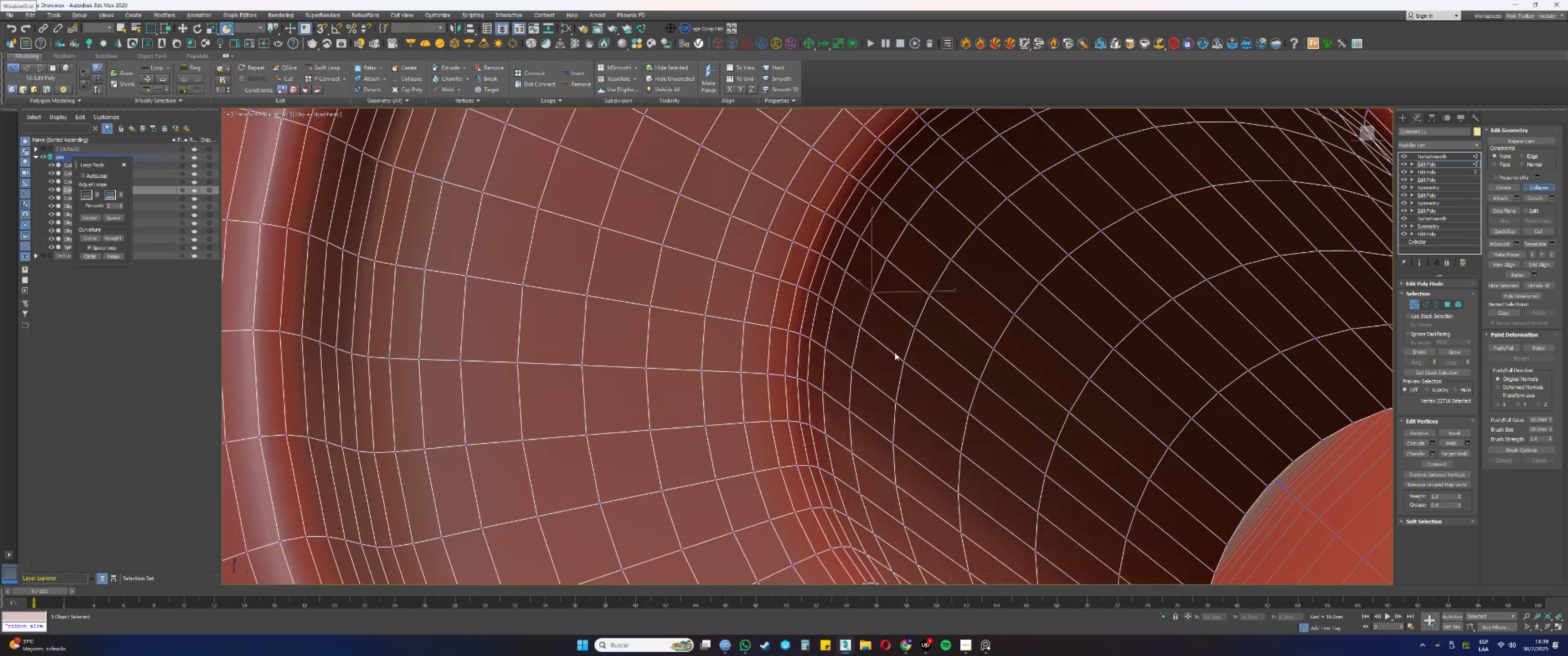 
key(F3)
 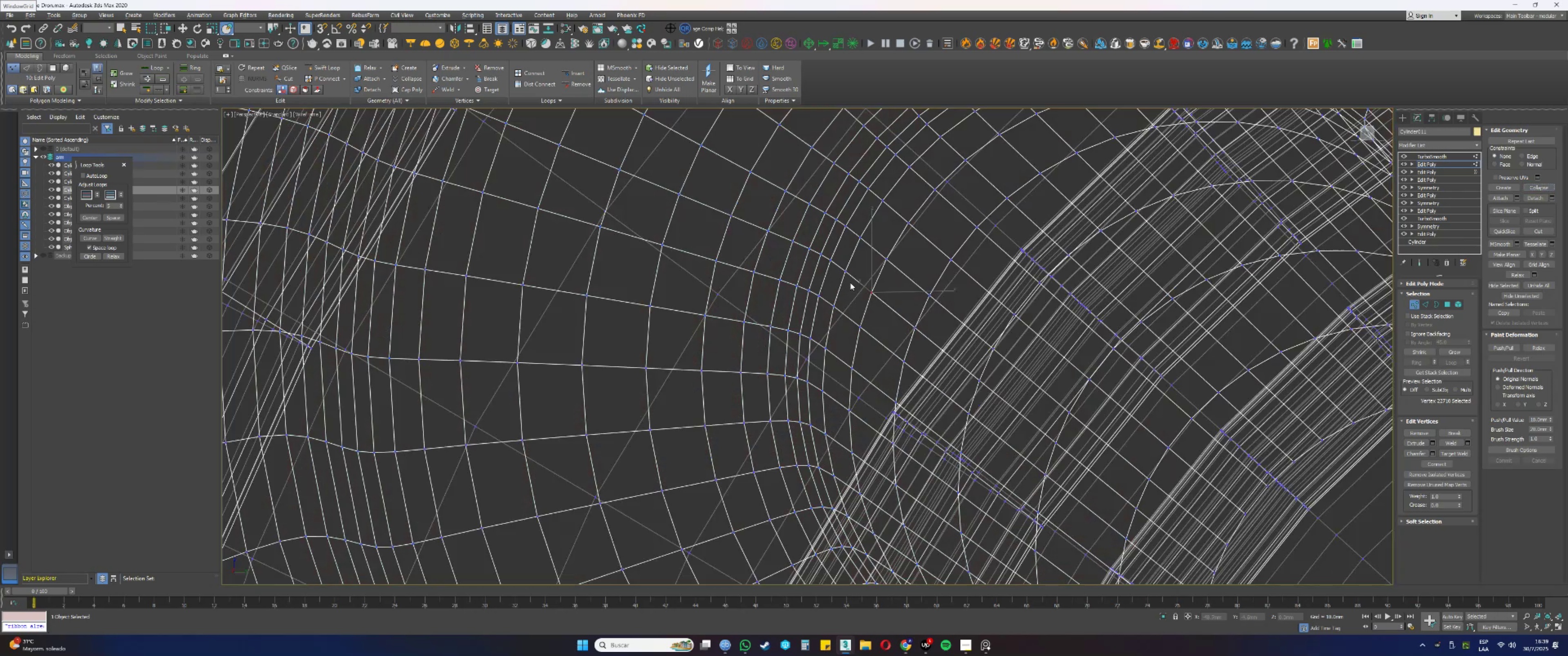 
left_click_drag(start_coordinate=[854, 280], to_coordinate=[841, 267])
 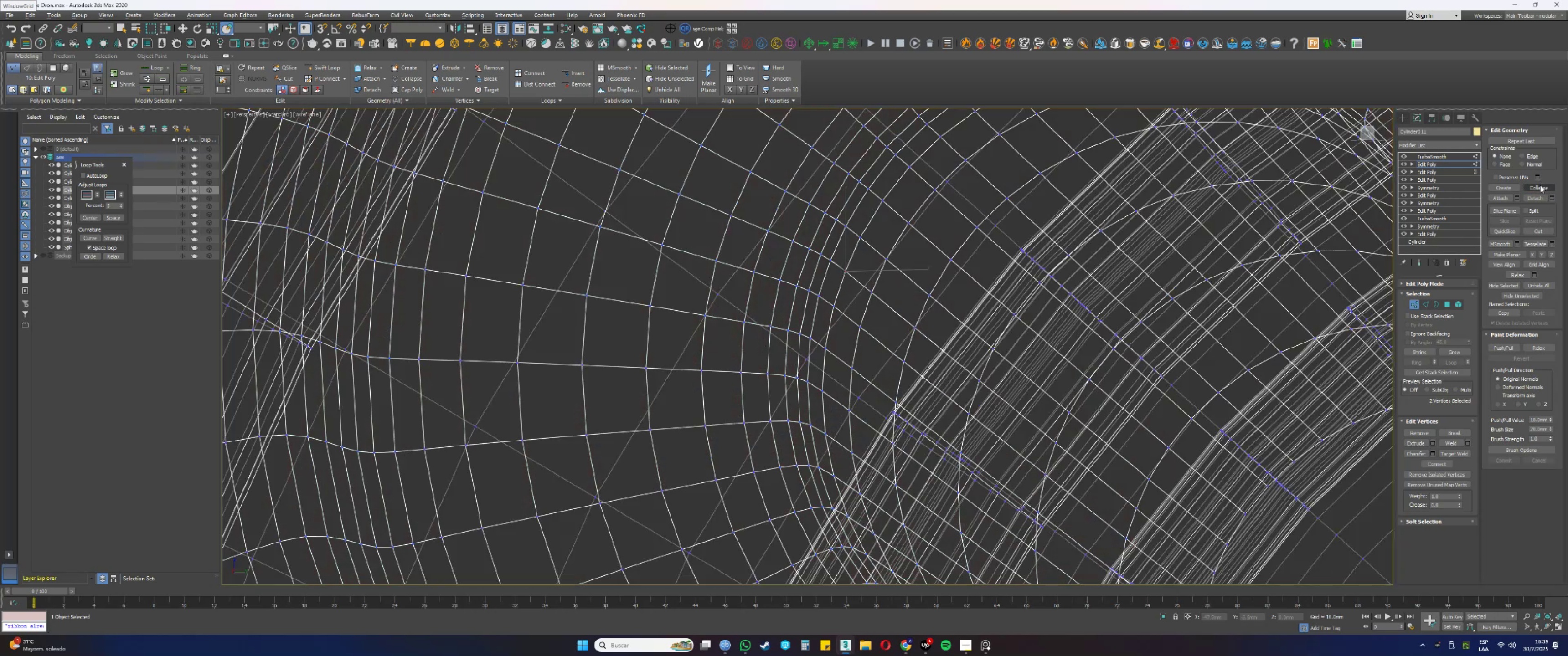 
left_click([1537, 189])
 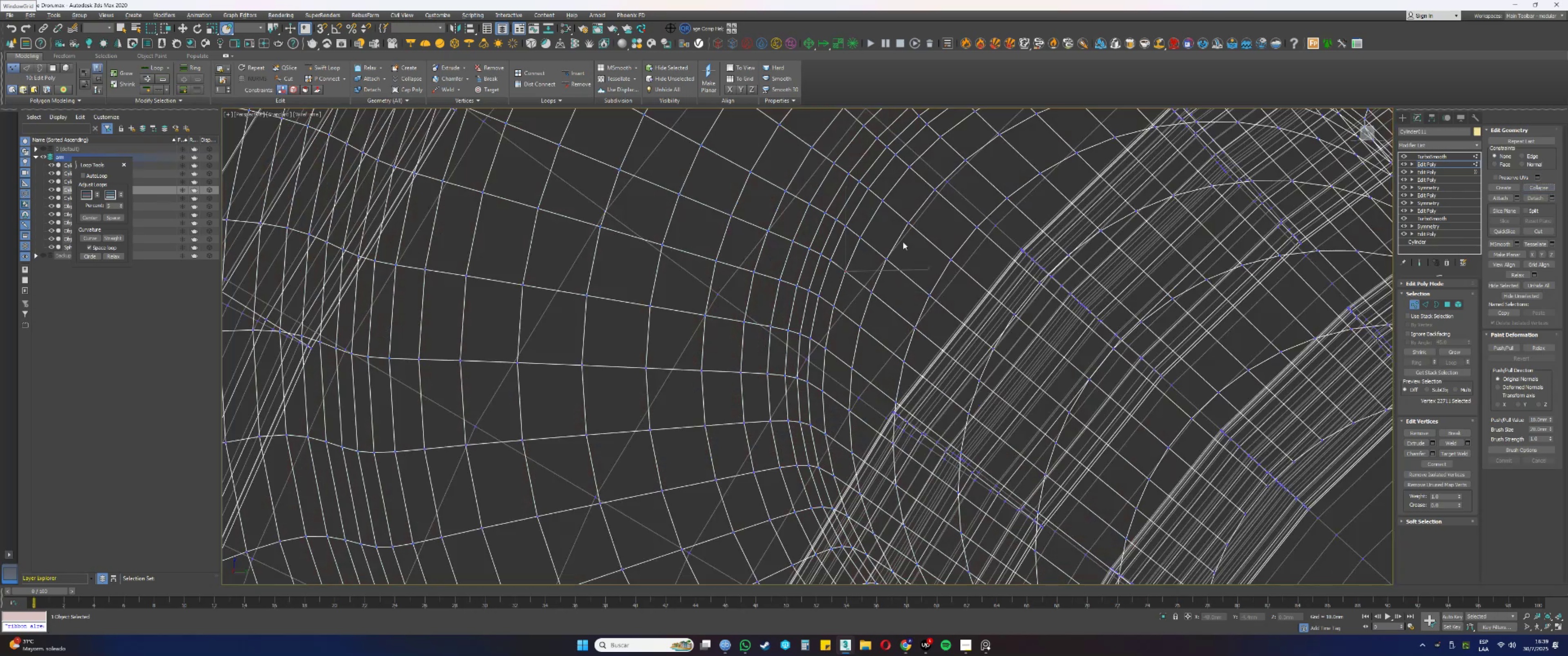 
key(F3)
 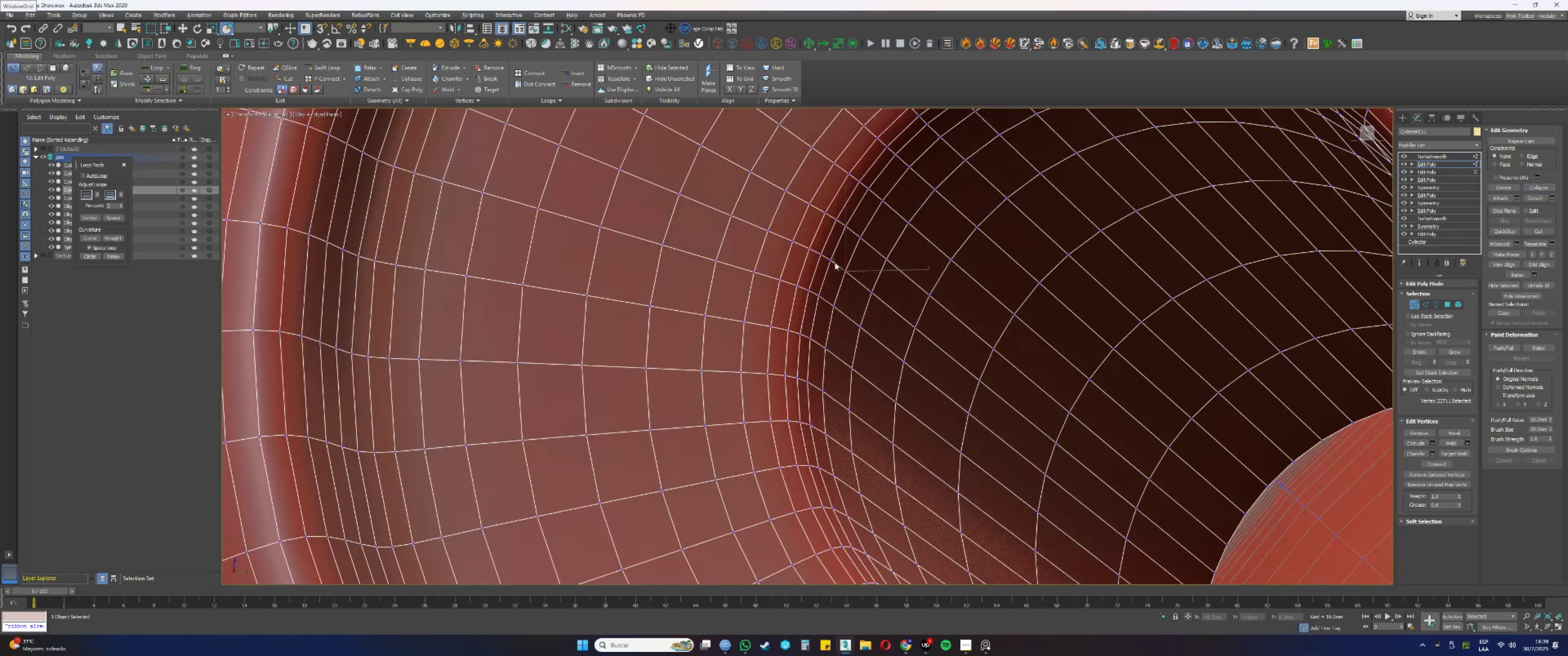 
left_click_drag(start_coordinate=[839, 268], to_coordinate=[827, 255])
 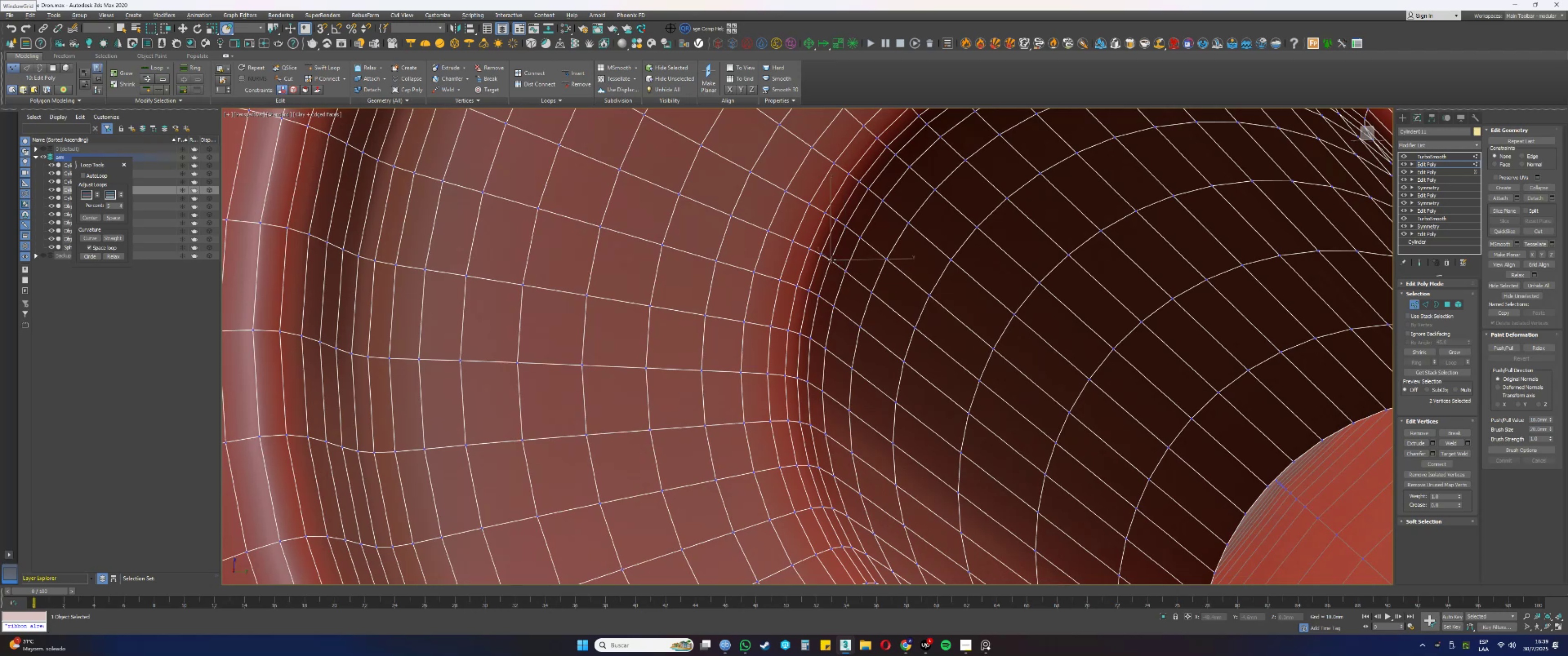 
key(F3)
 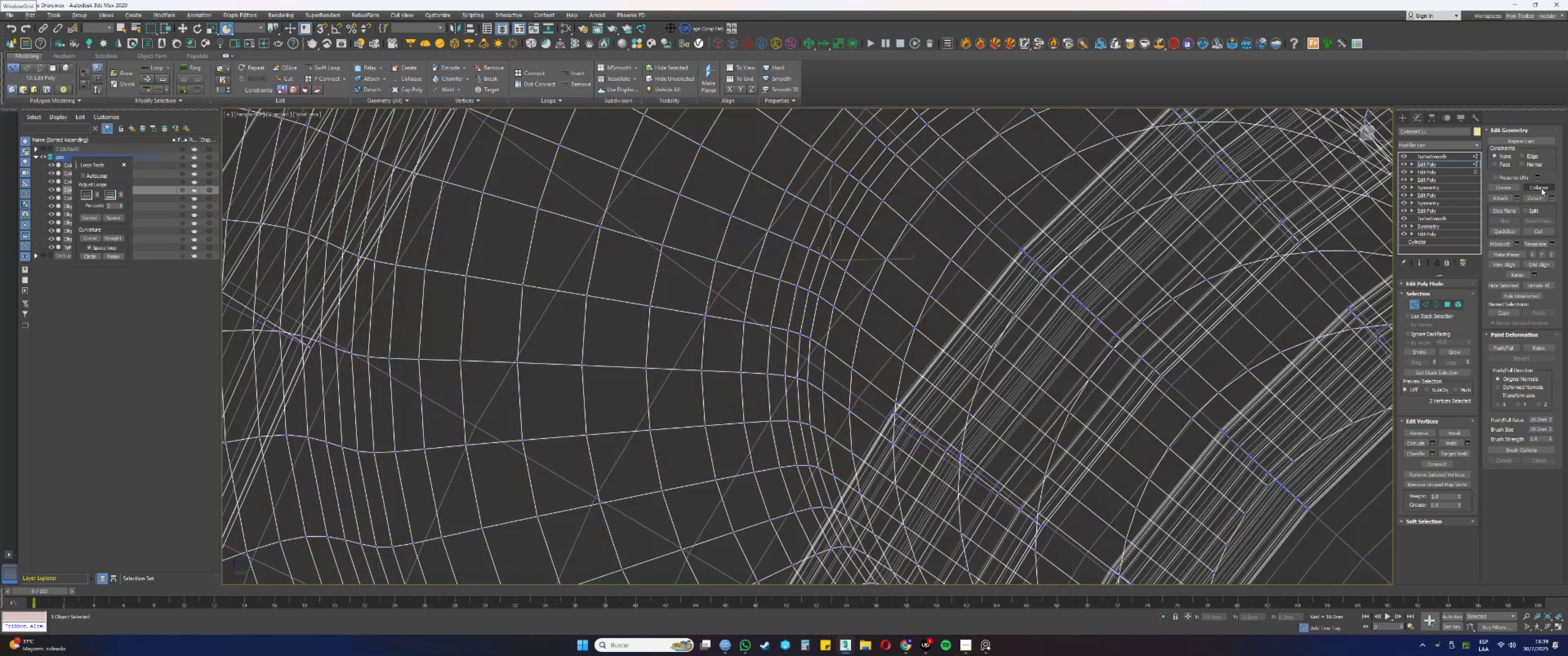 
left_click([1540, 187])
 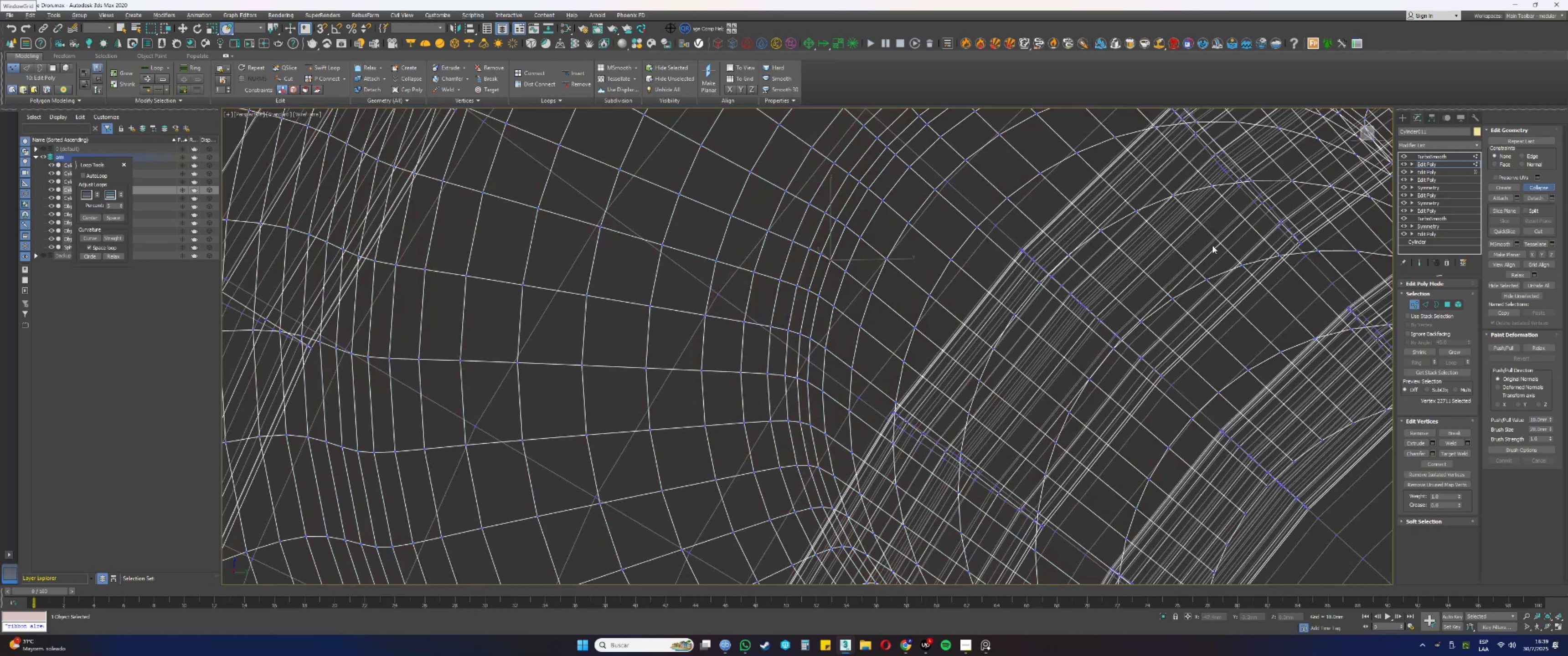 
key(F3)
 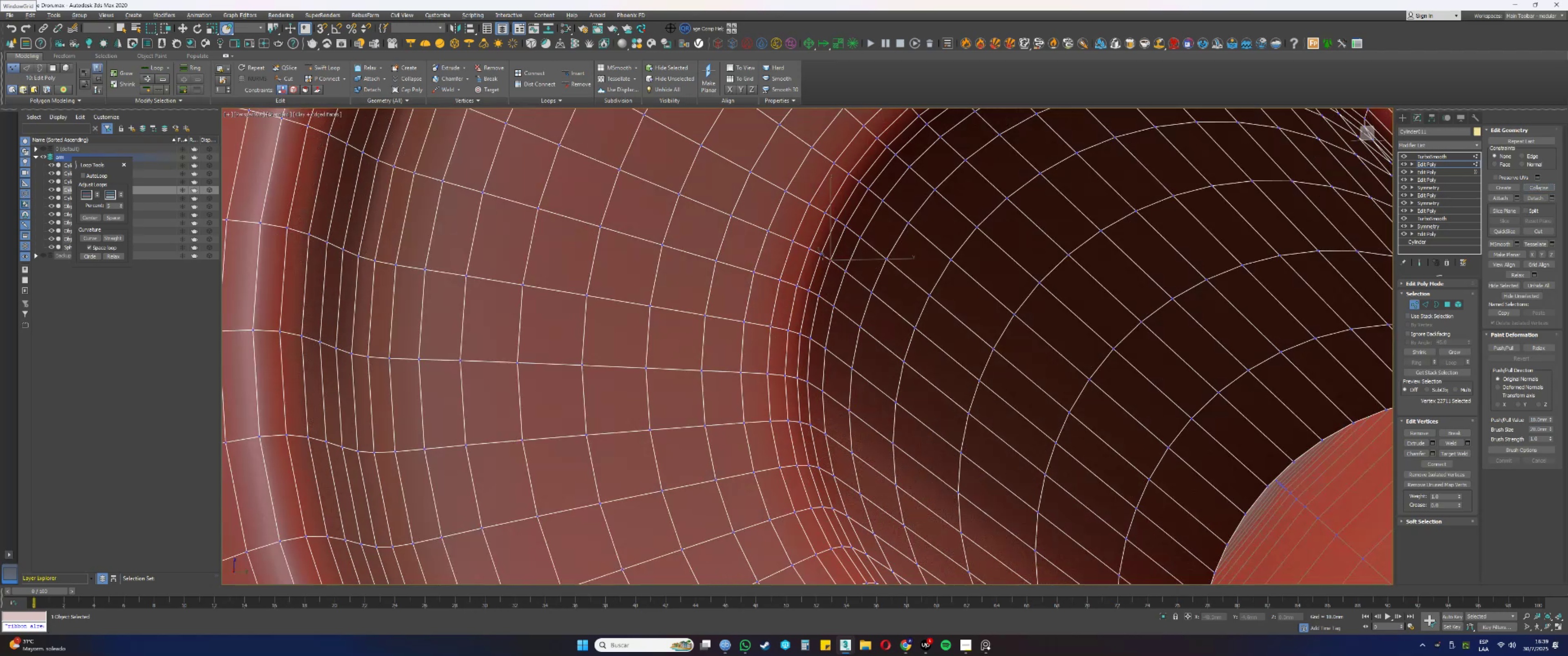 
left_click_drag(start_coordinate=[825, 263], to_coordinate=[818, 248])
 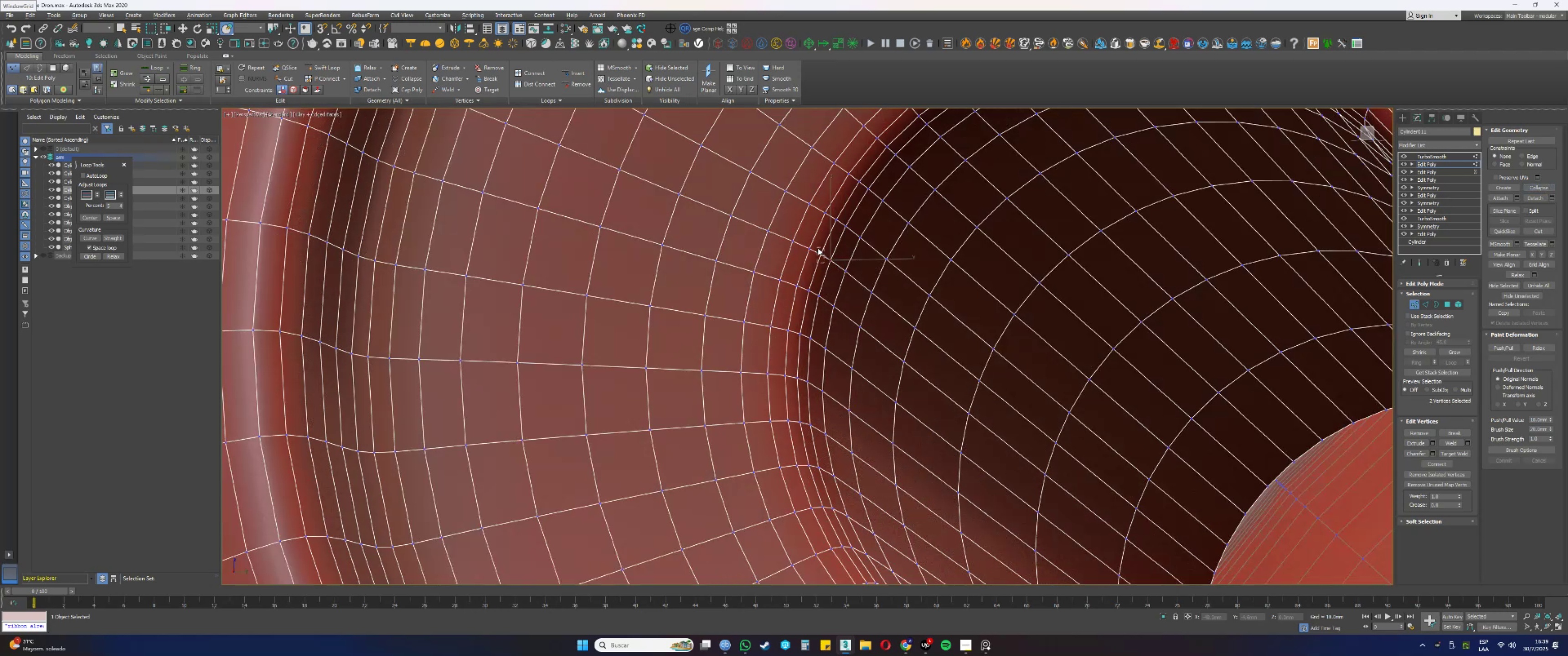 
key(F3)
 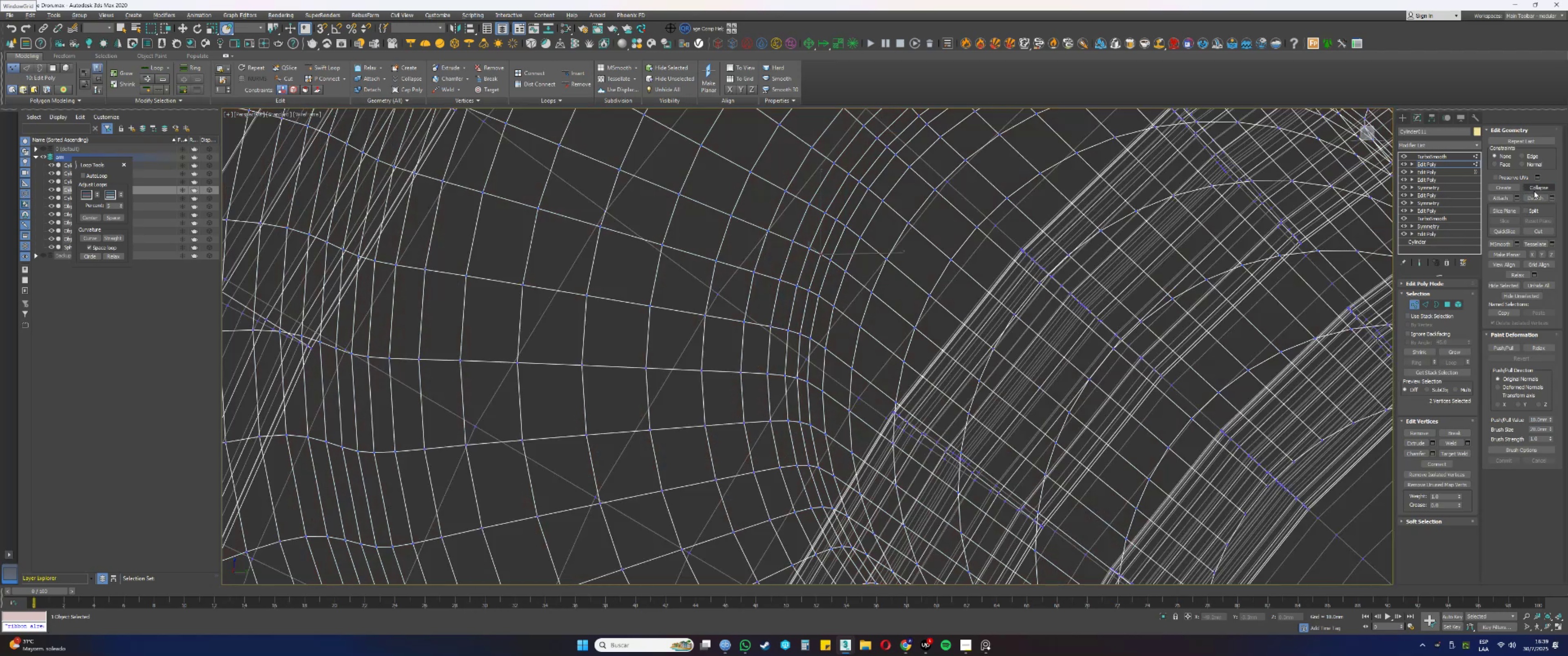 
left_click([1539, 185])
 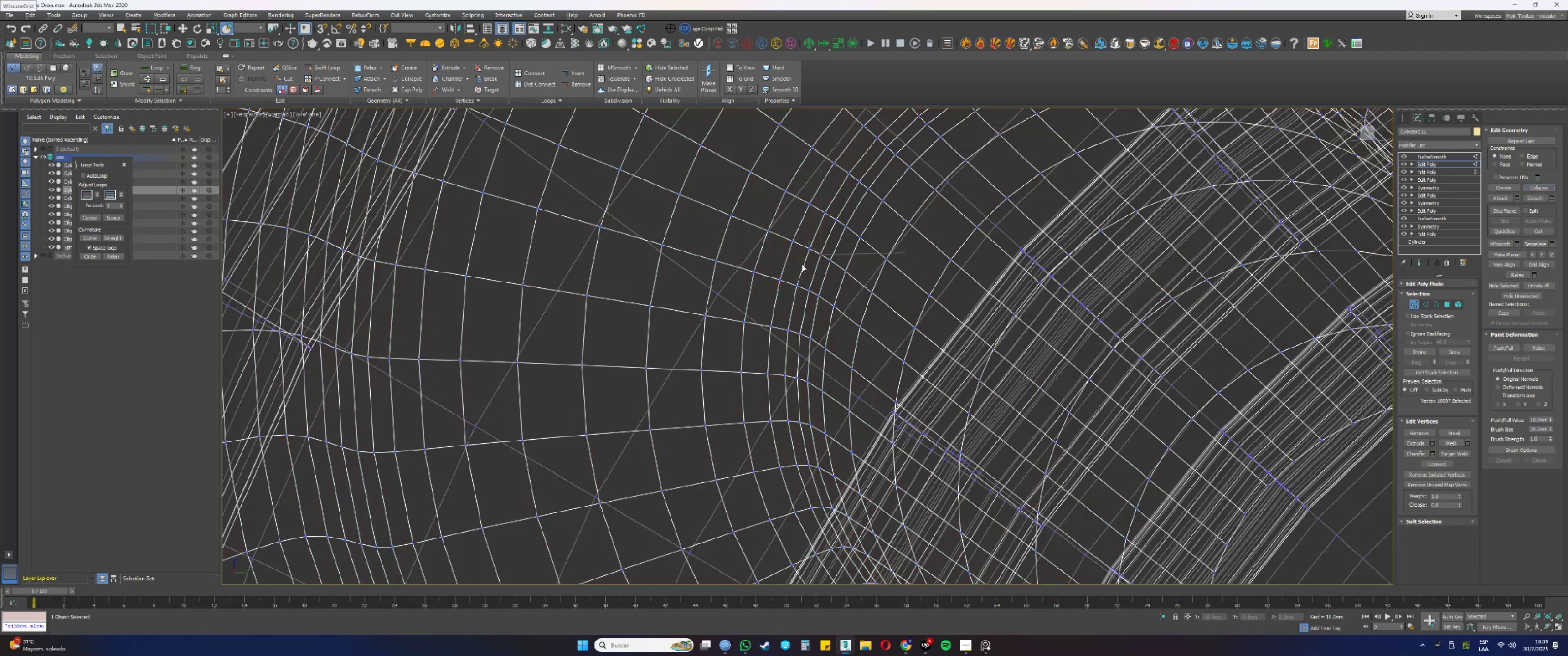 
key(F3)
 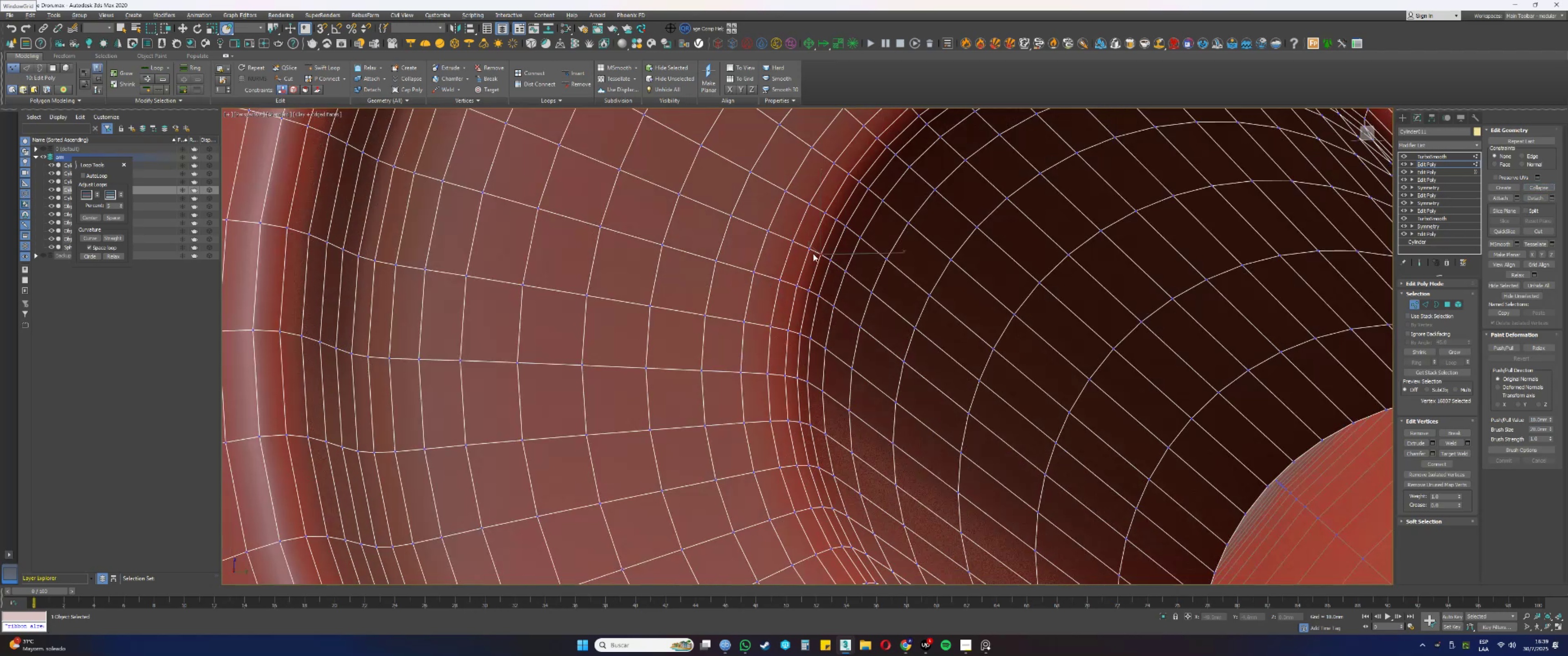 
left_click_drag(start_coordinate=[811, 253], to_coordinate=[805, 246])
 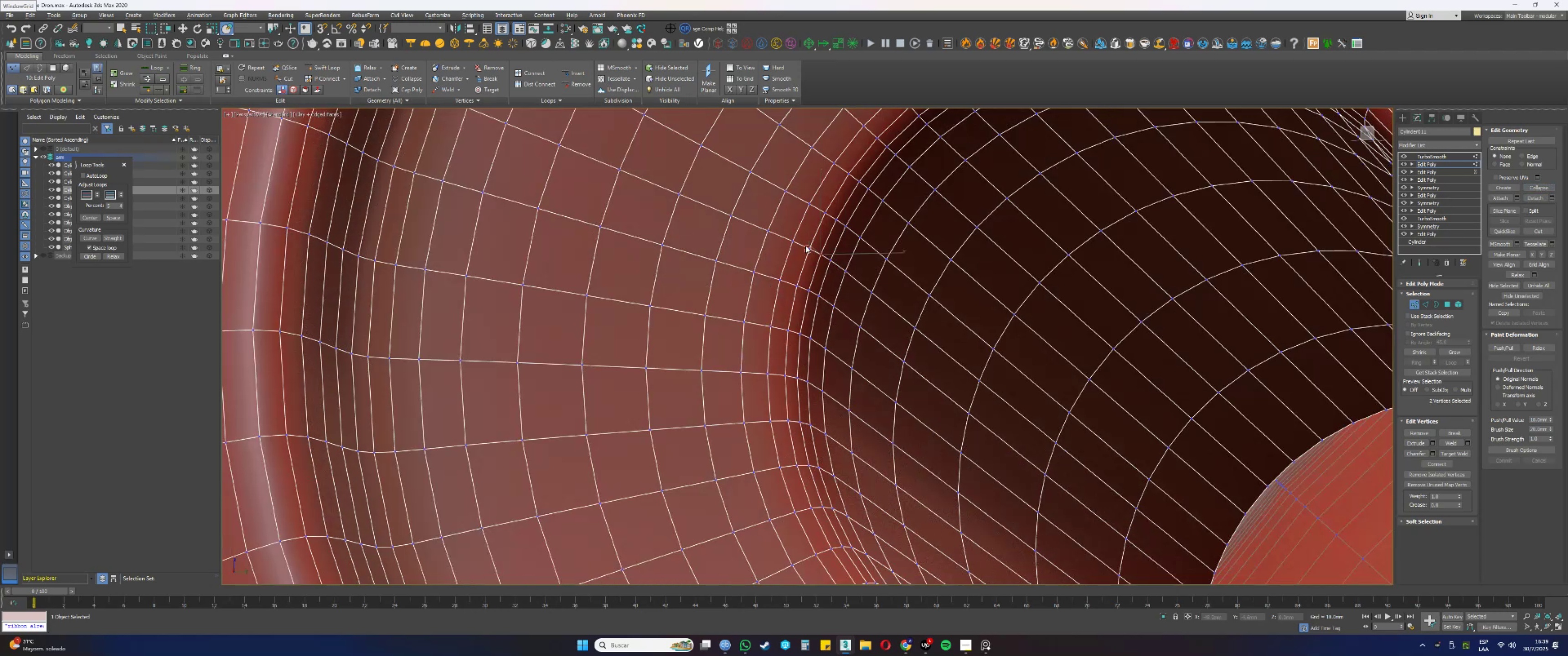 
key(F3)
 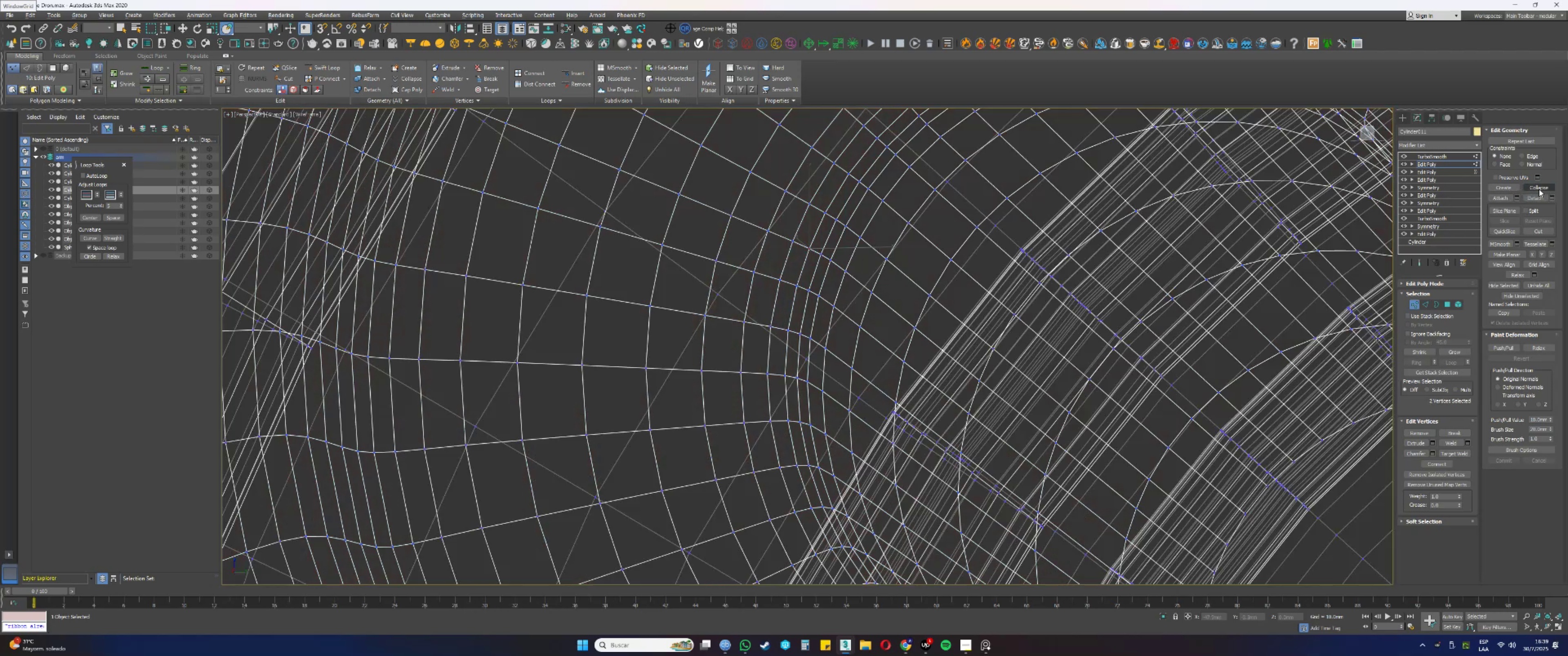 
left_click([1539, 188])
 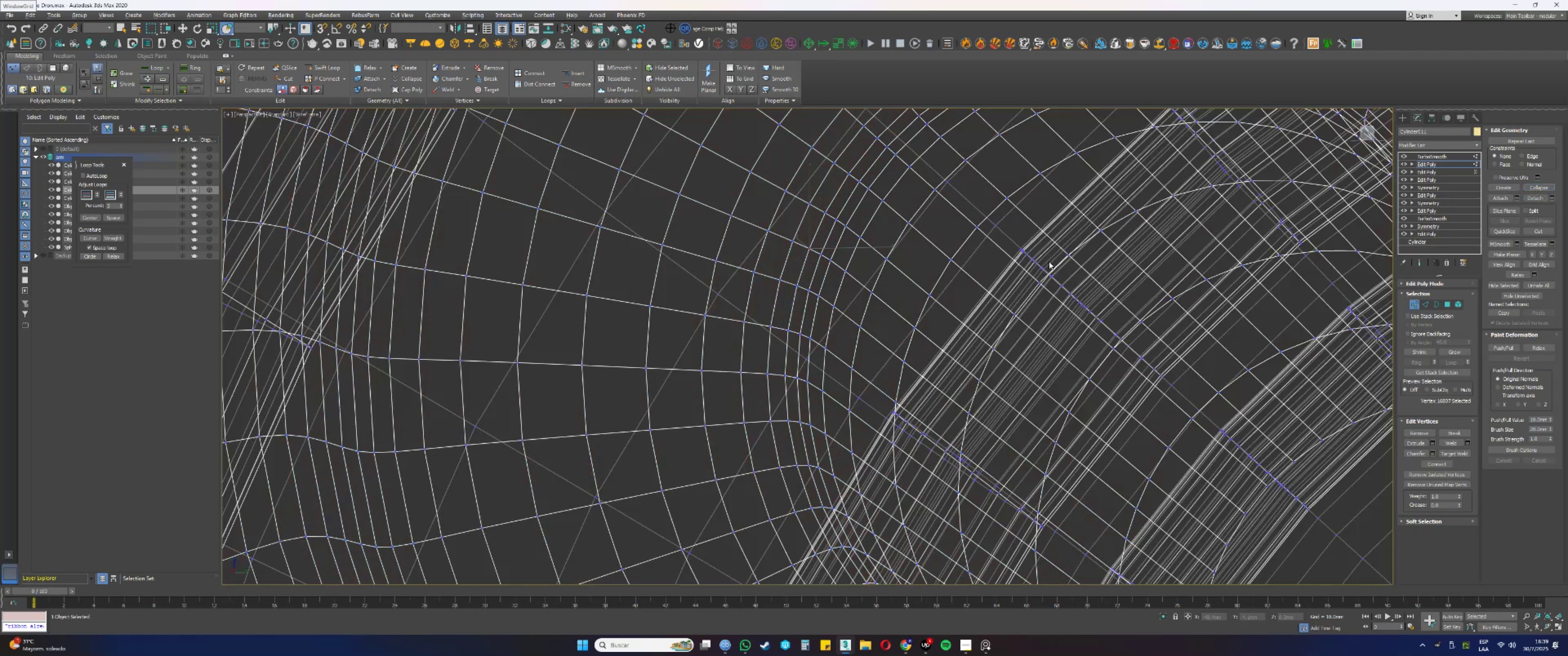 
key(F3)
 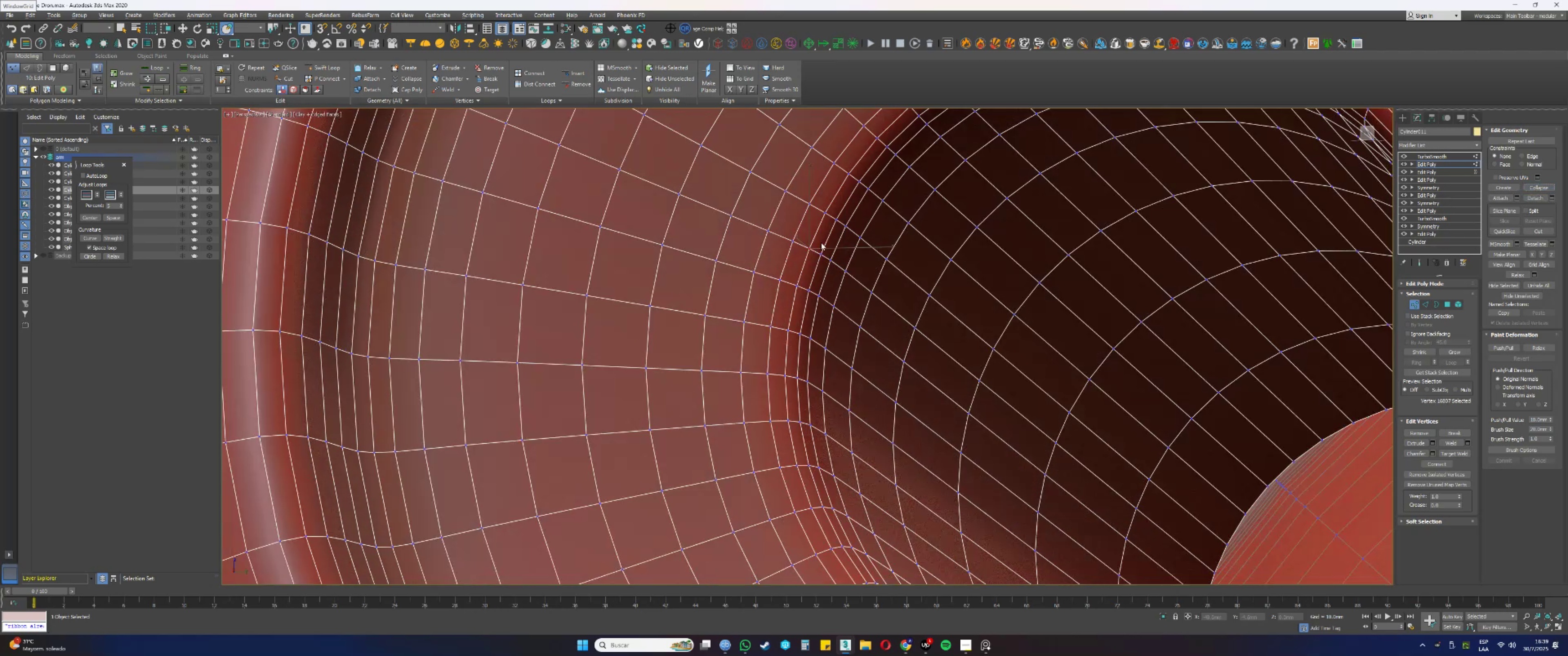 
key(F3)
 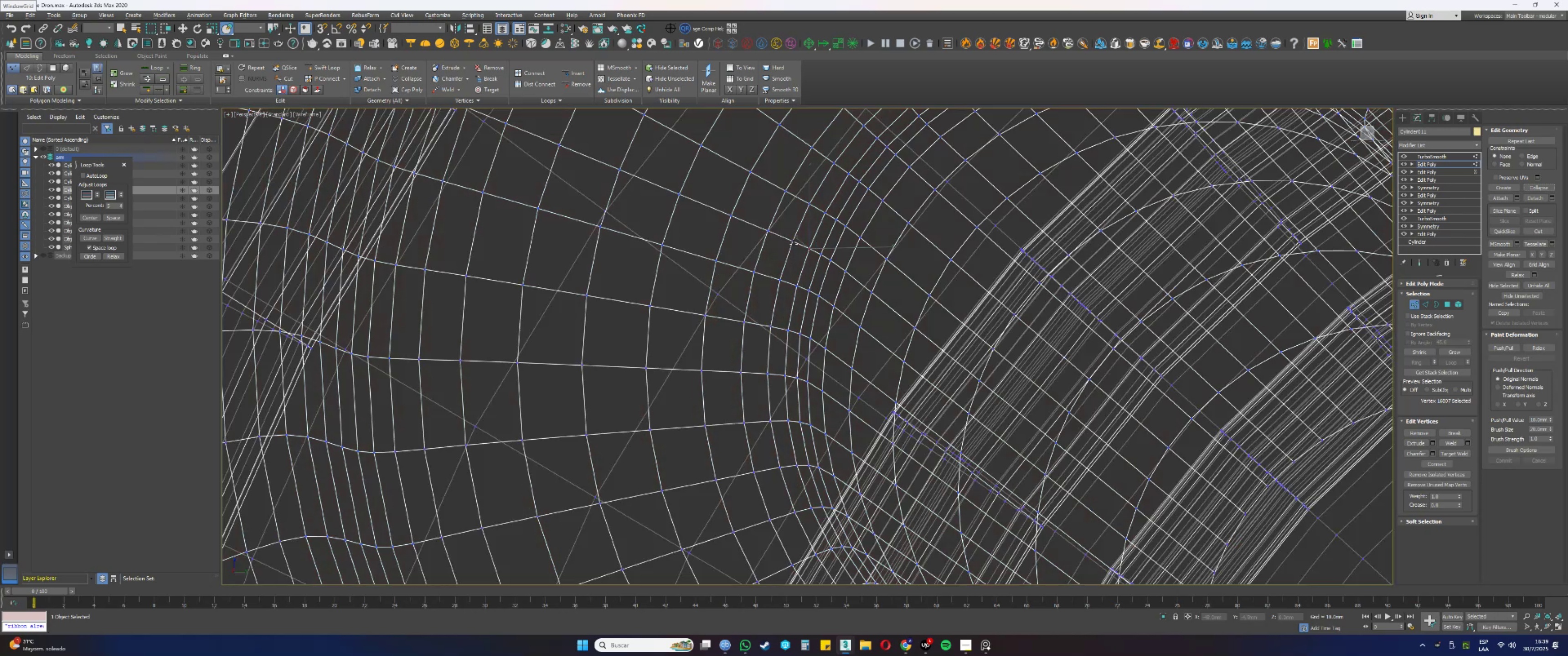 
left_click_drag(start_coordinate=[799, 249], to_coordinate=[789, 239])
 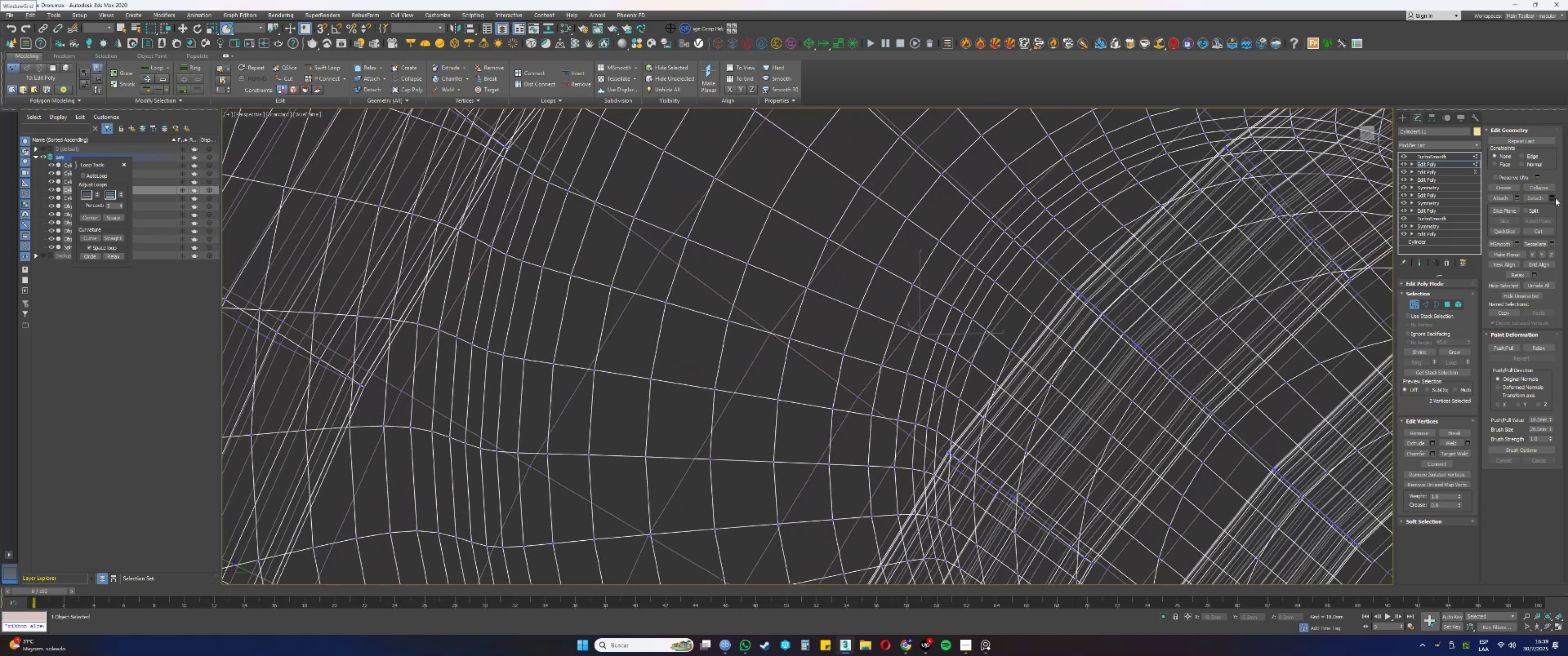 
key(F3)
 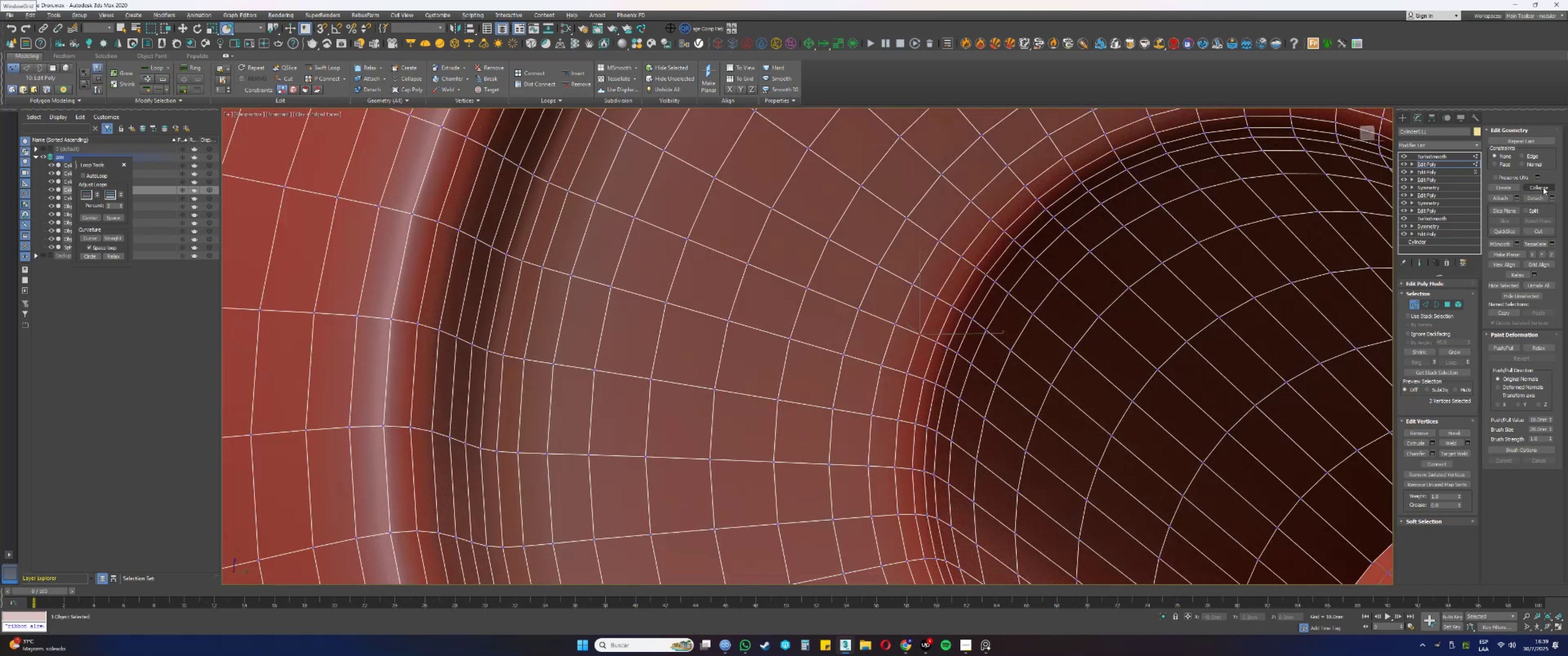 
left_click([1543, 187])
 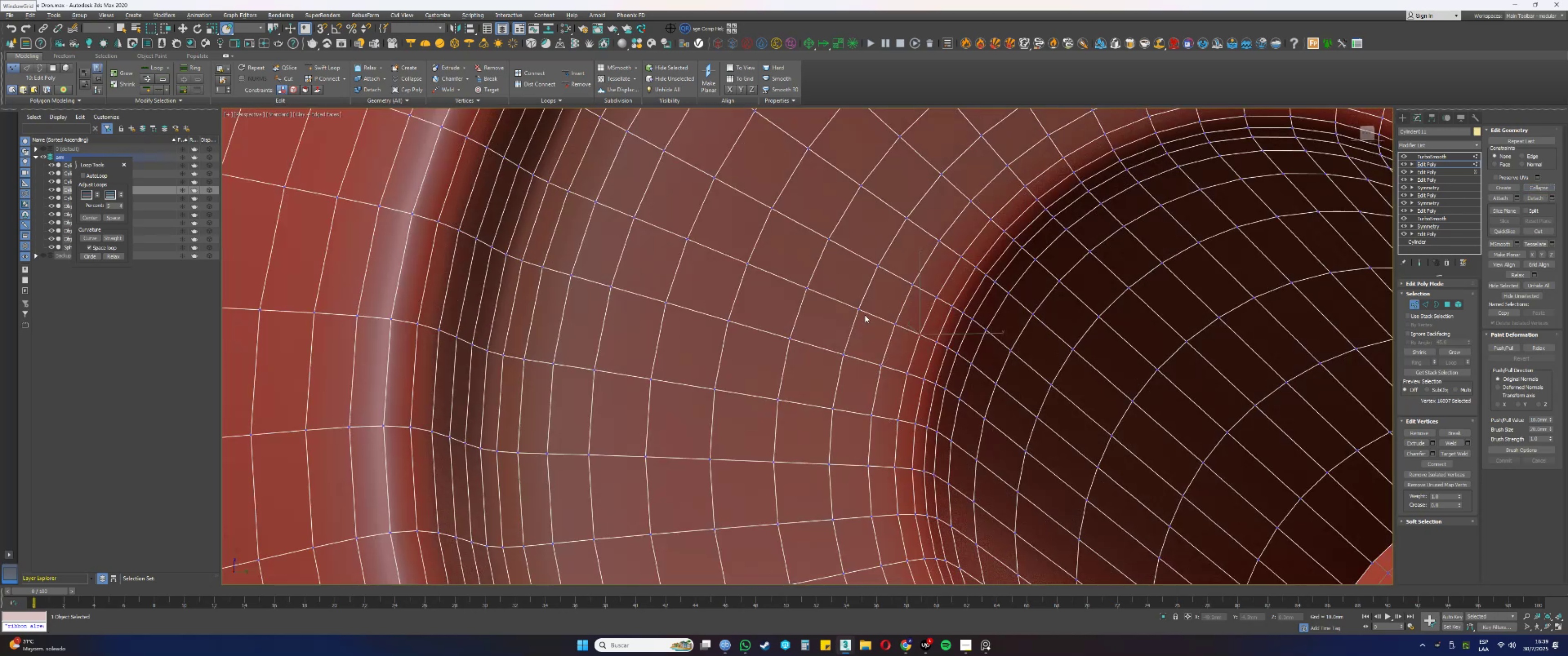 
key(F3)
 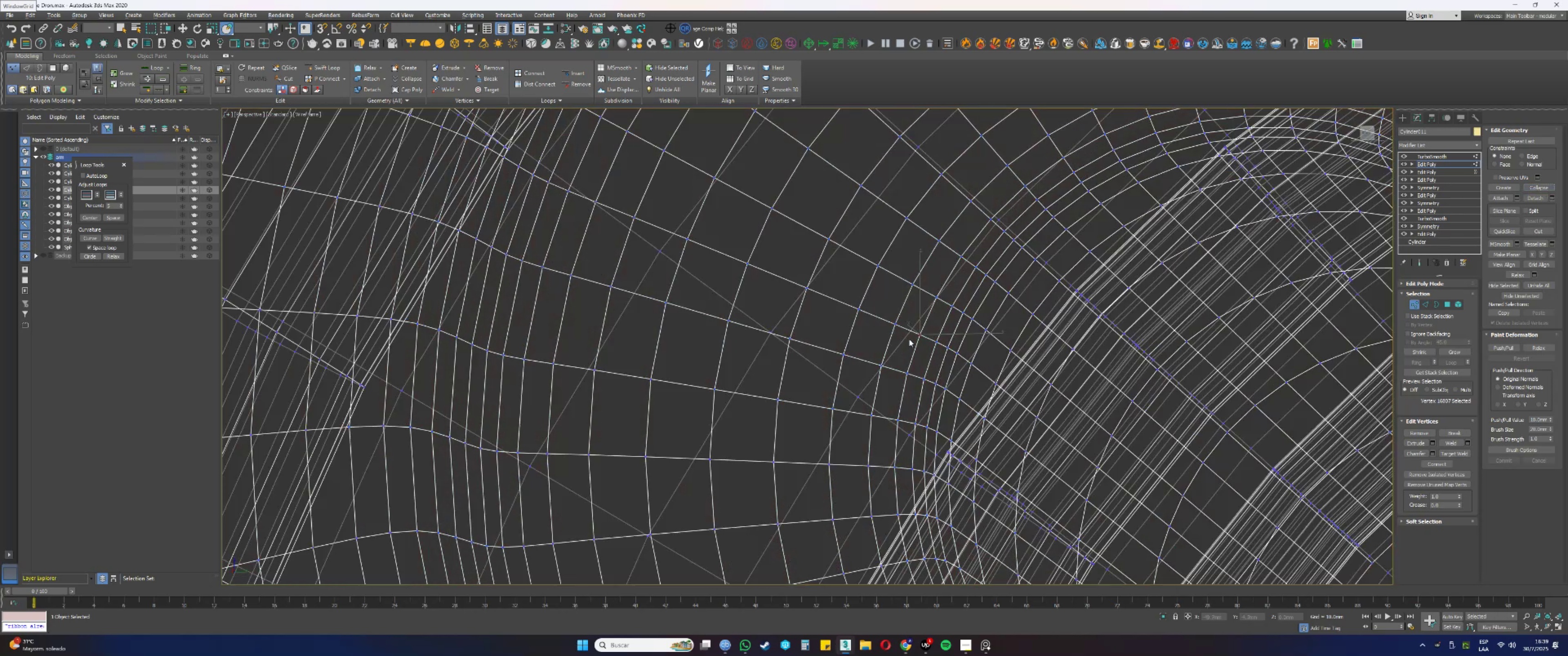 
left_click_drag(start_coordinate=[899, 331], to_coordinate=[886, 321])
 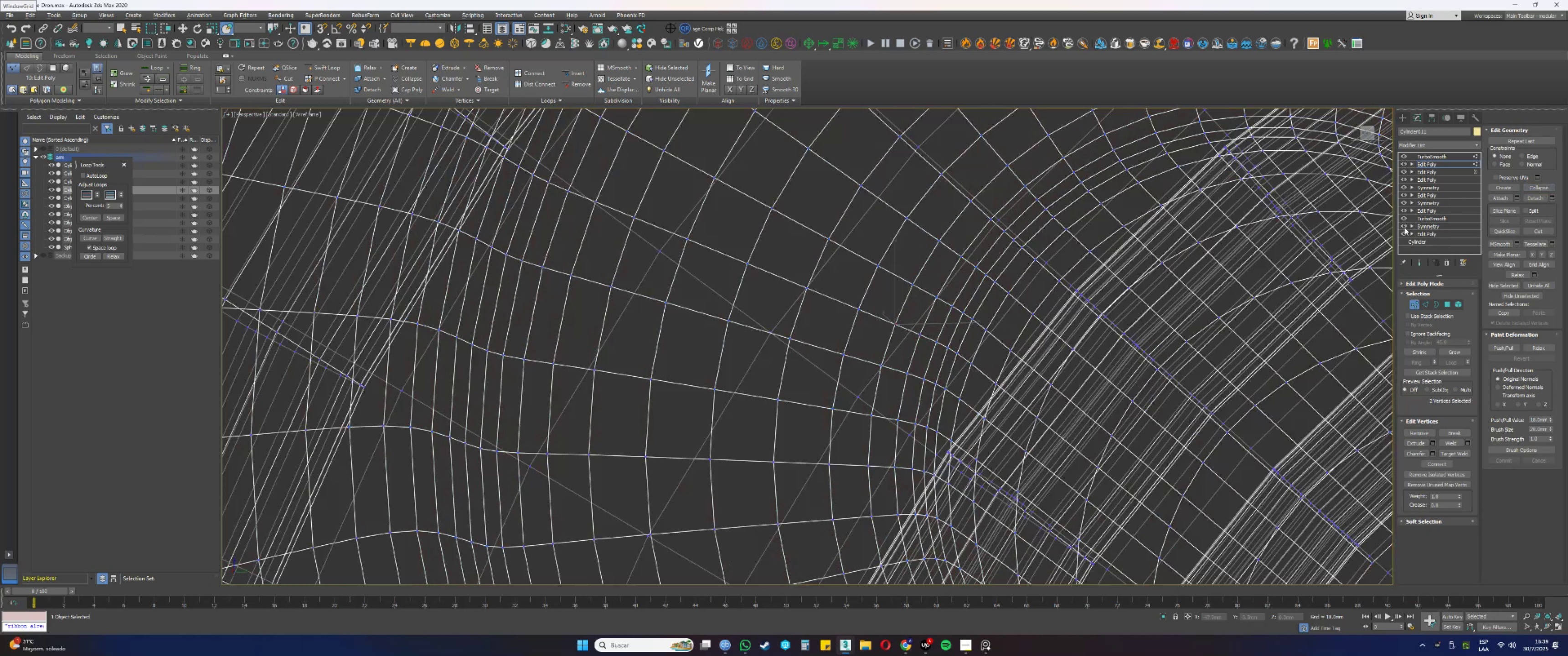 
key(F3)
 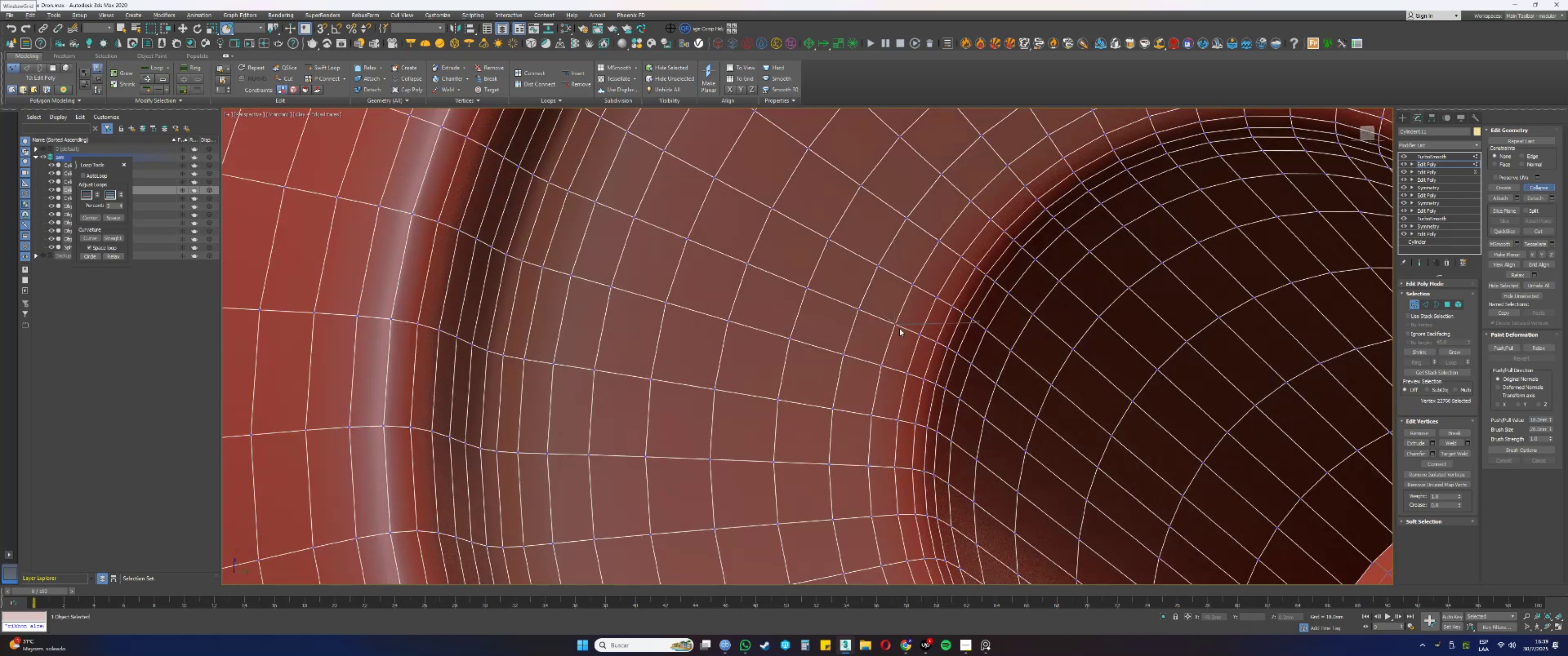 
key(F3)
 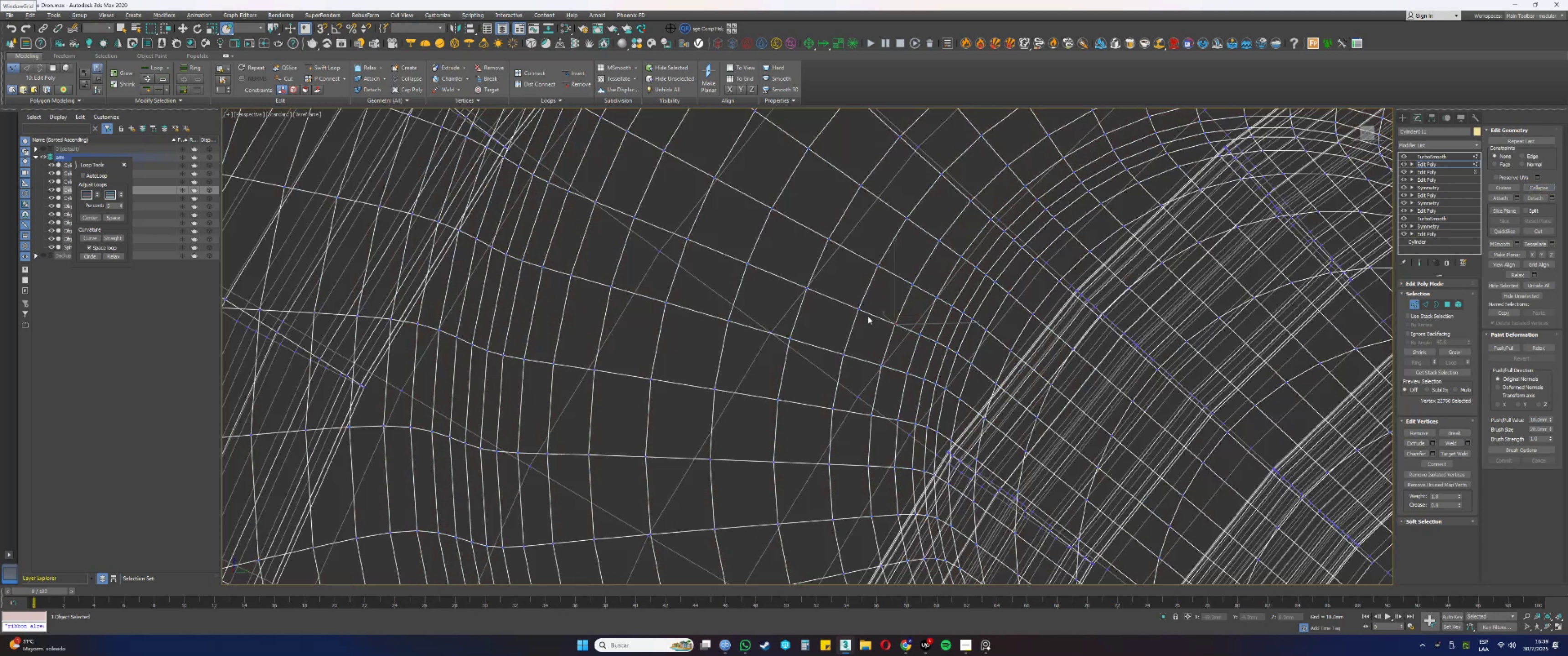 
left_click_drag(start_coordinate=[867, 317], to_coordinate=[851, 302])
 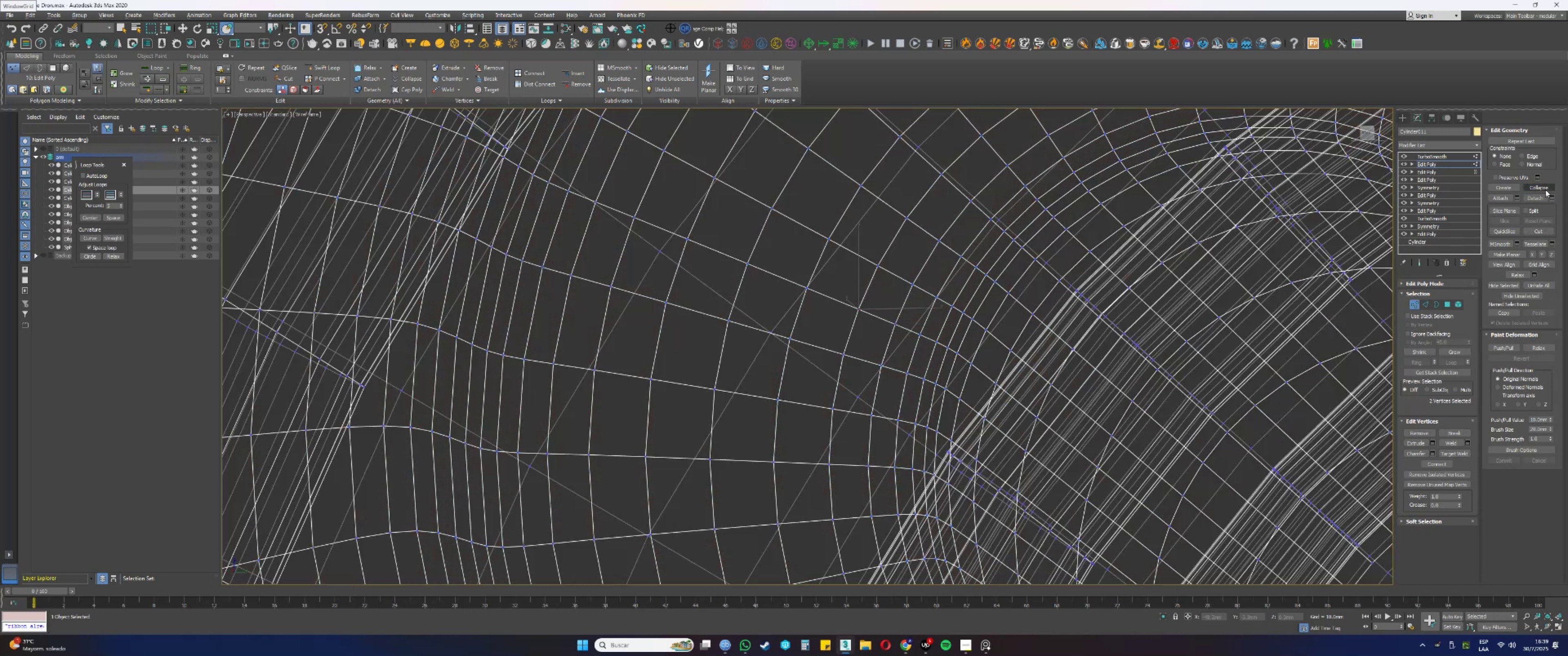 
left_click([1542, 188])
 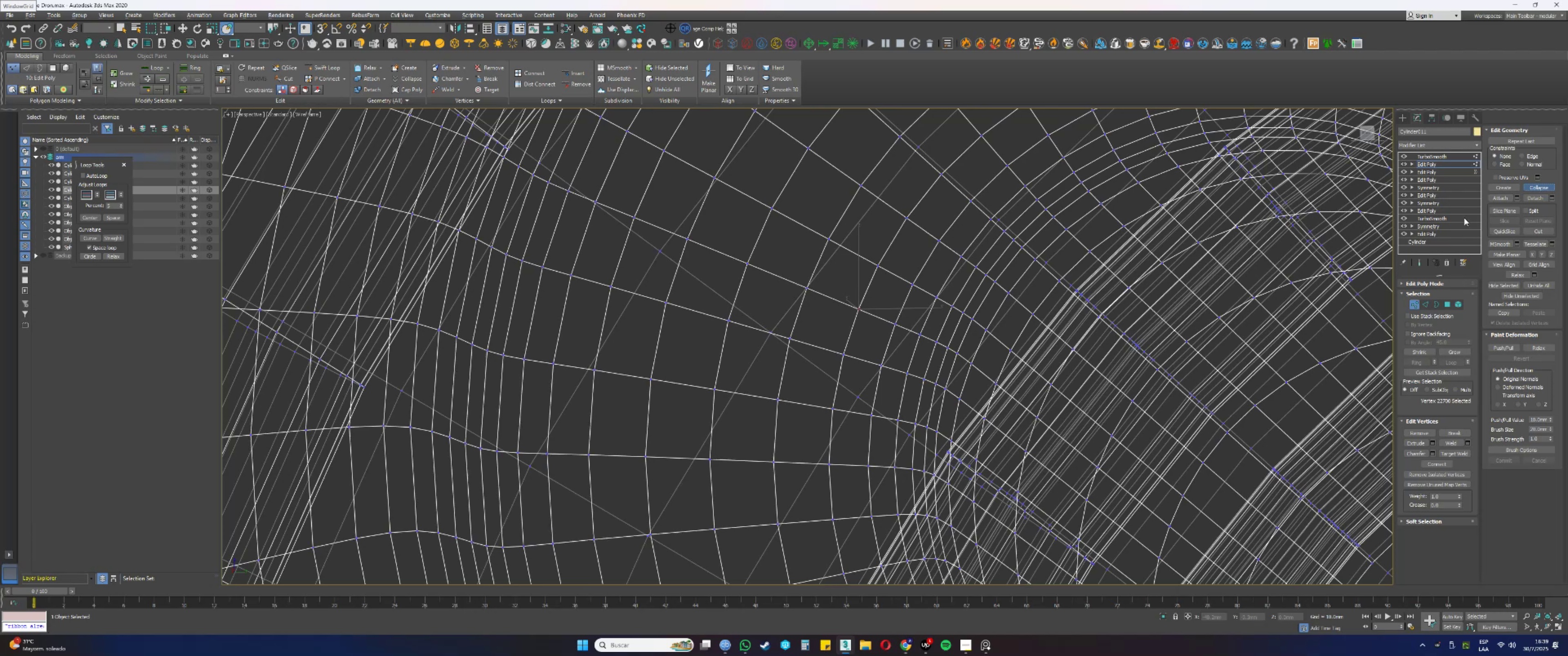 
key(F3)
 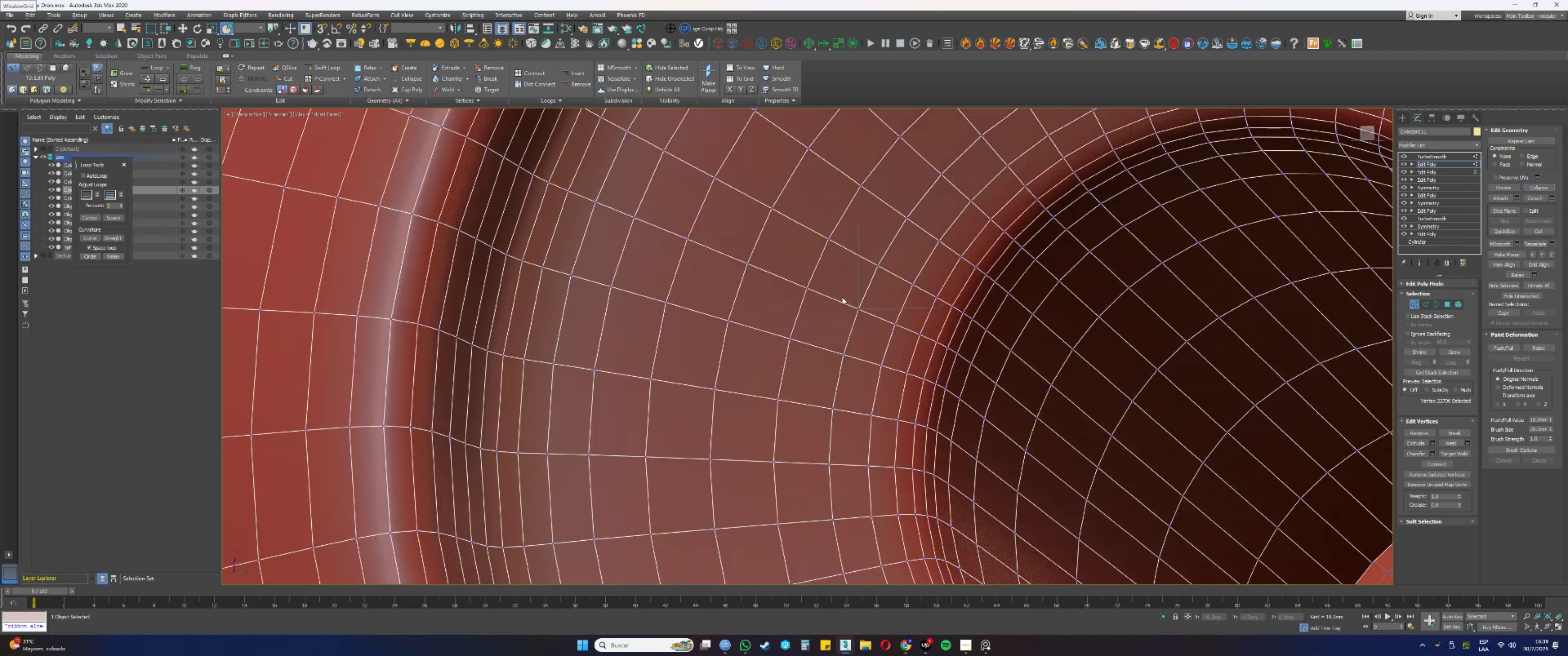 
left_click_drag(start_coordinate=[819, 295], to_coordinate=[800, 281])
 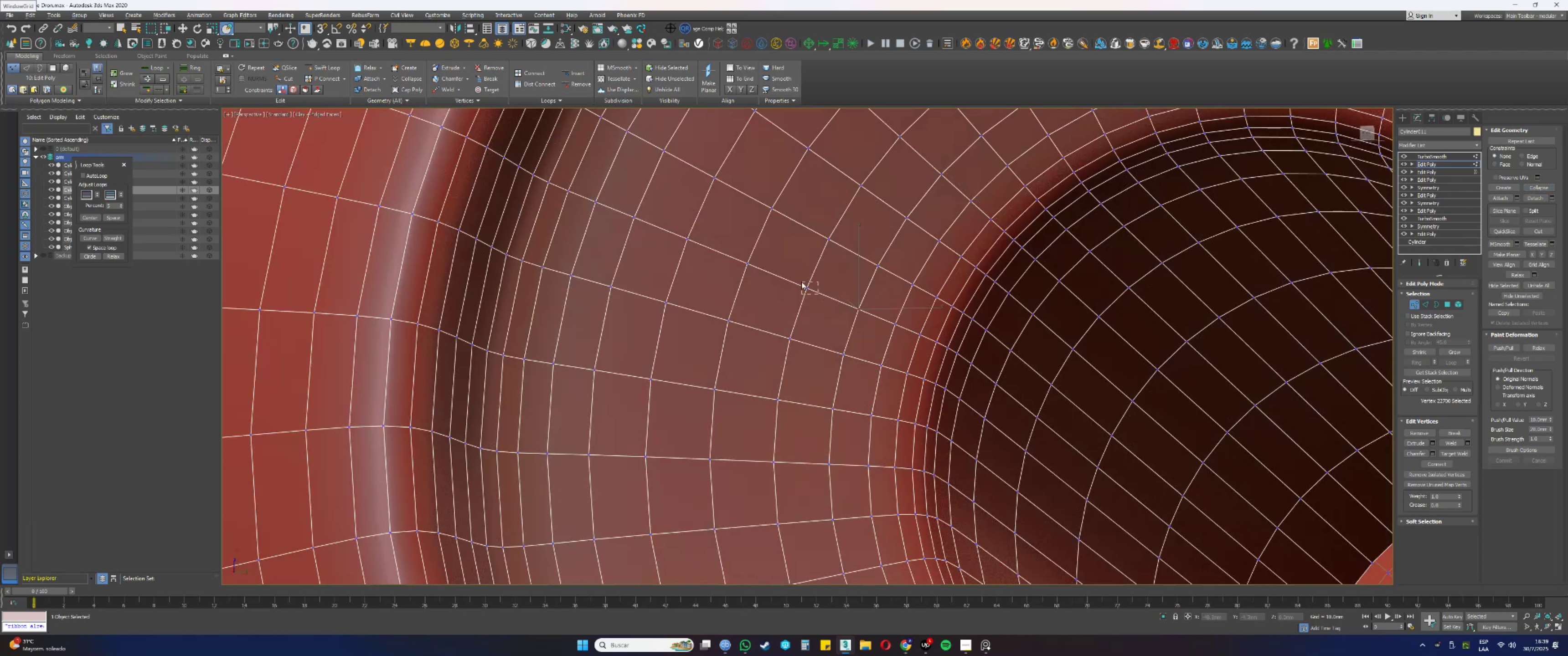 
key(F3)
 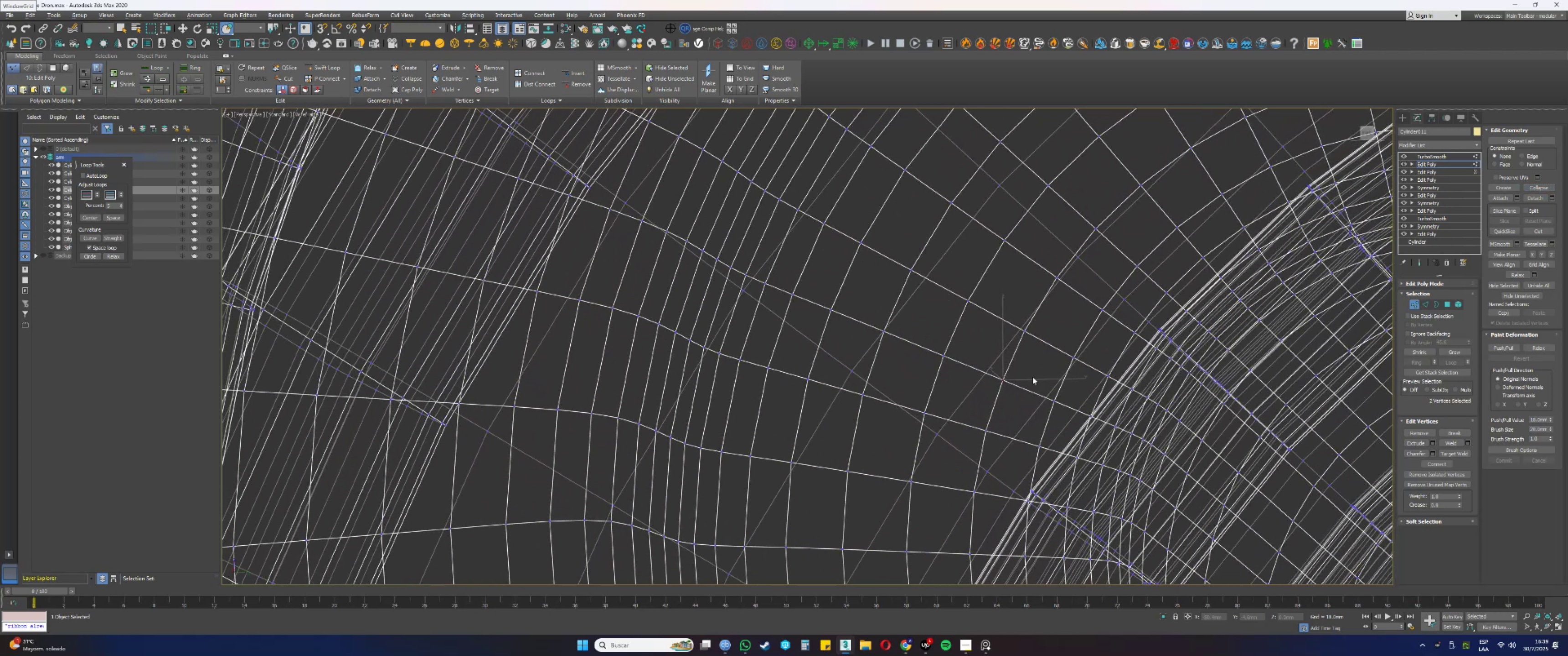 
key(F3)
 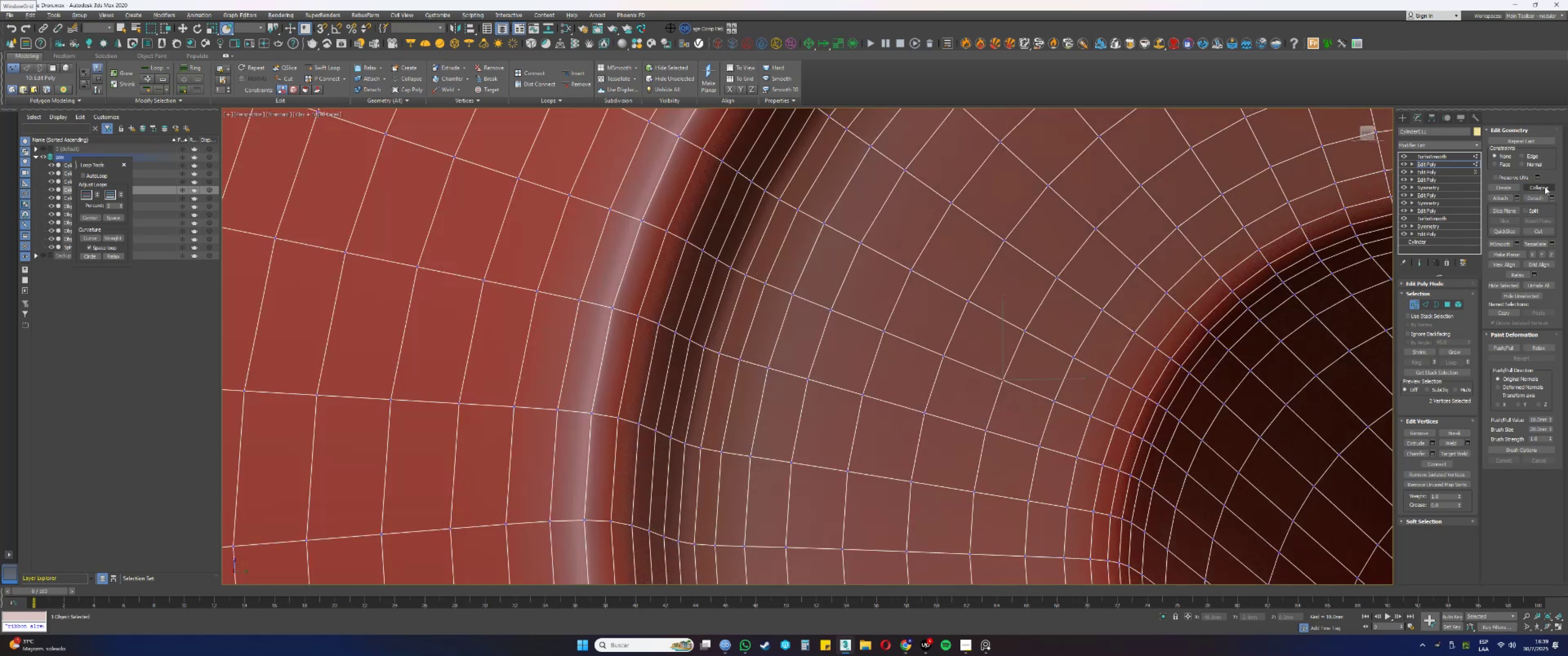 
left_click([1545, 187])
 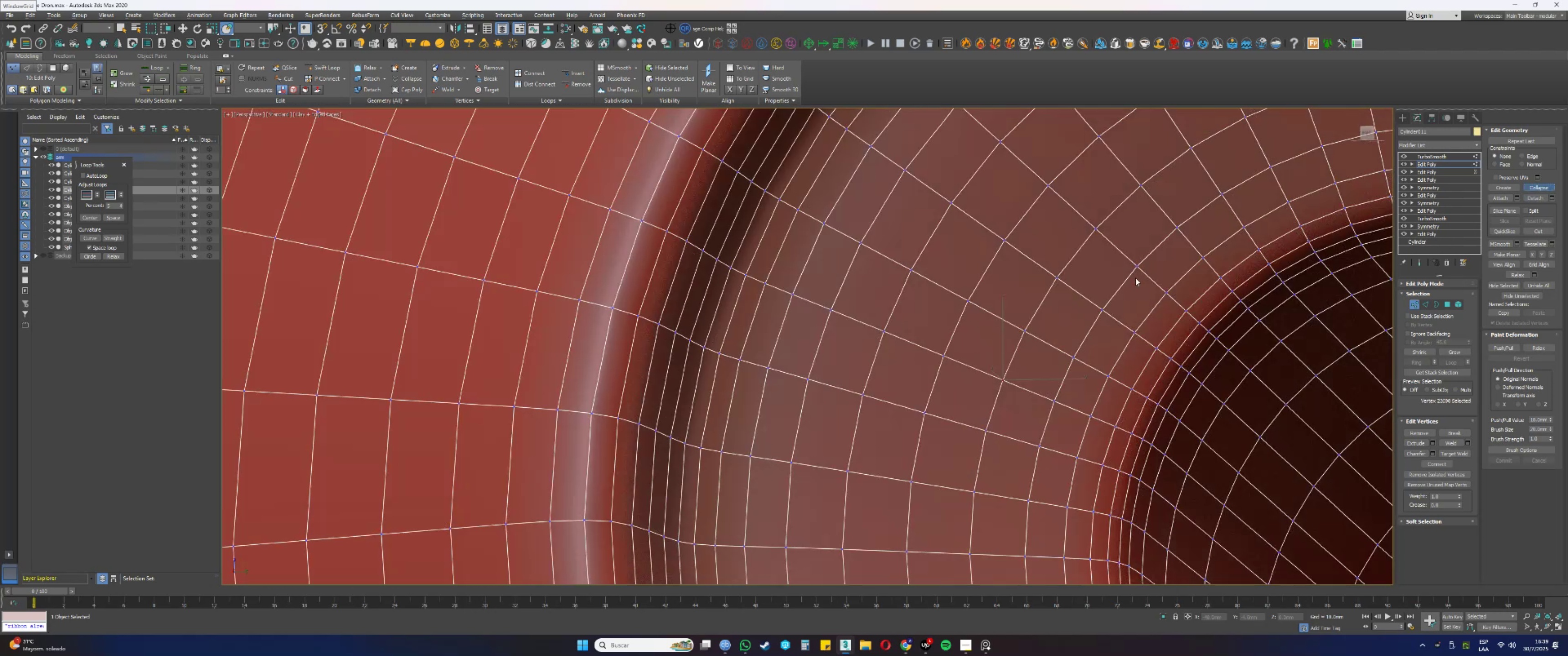 
key(F3)
 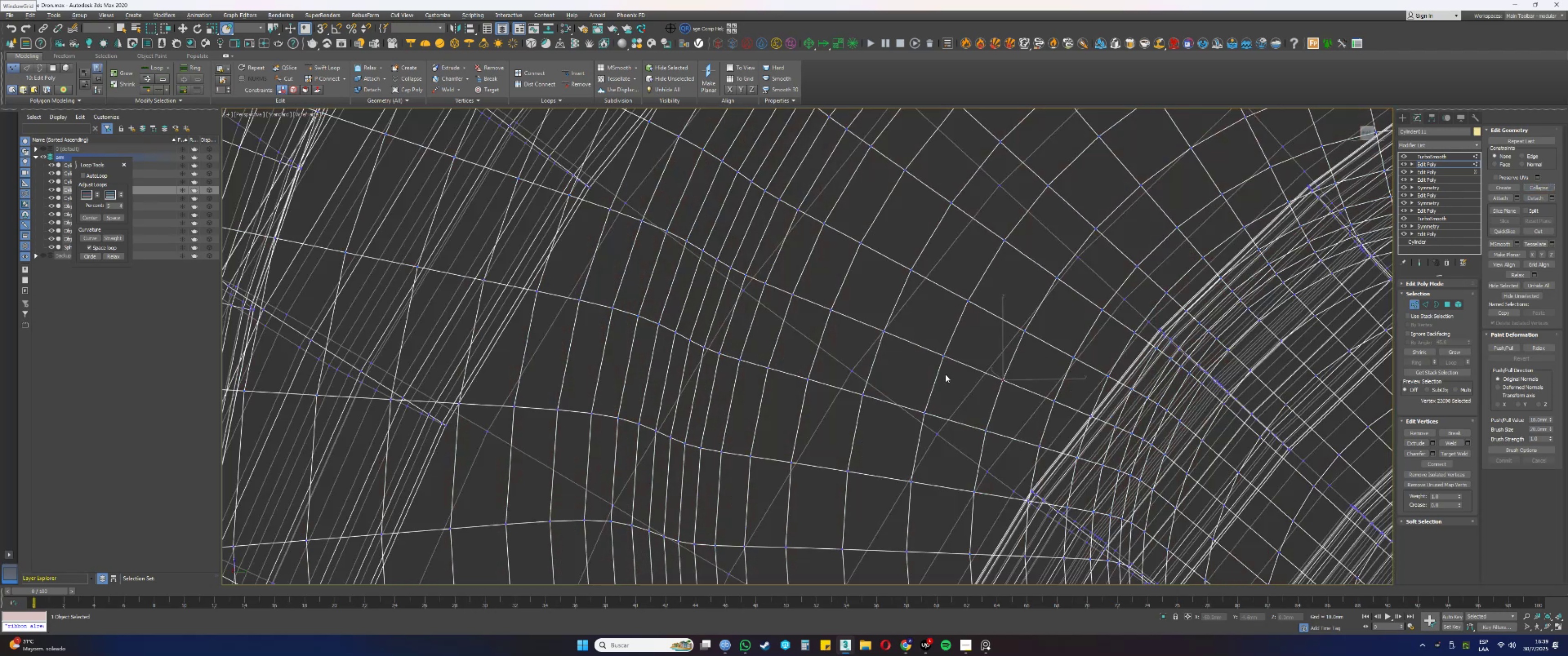 
left_click_drag(start_coordinate=[954, 364], to_coordinate=[934, 340])
 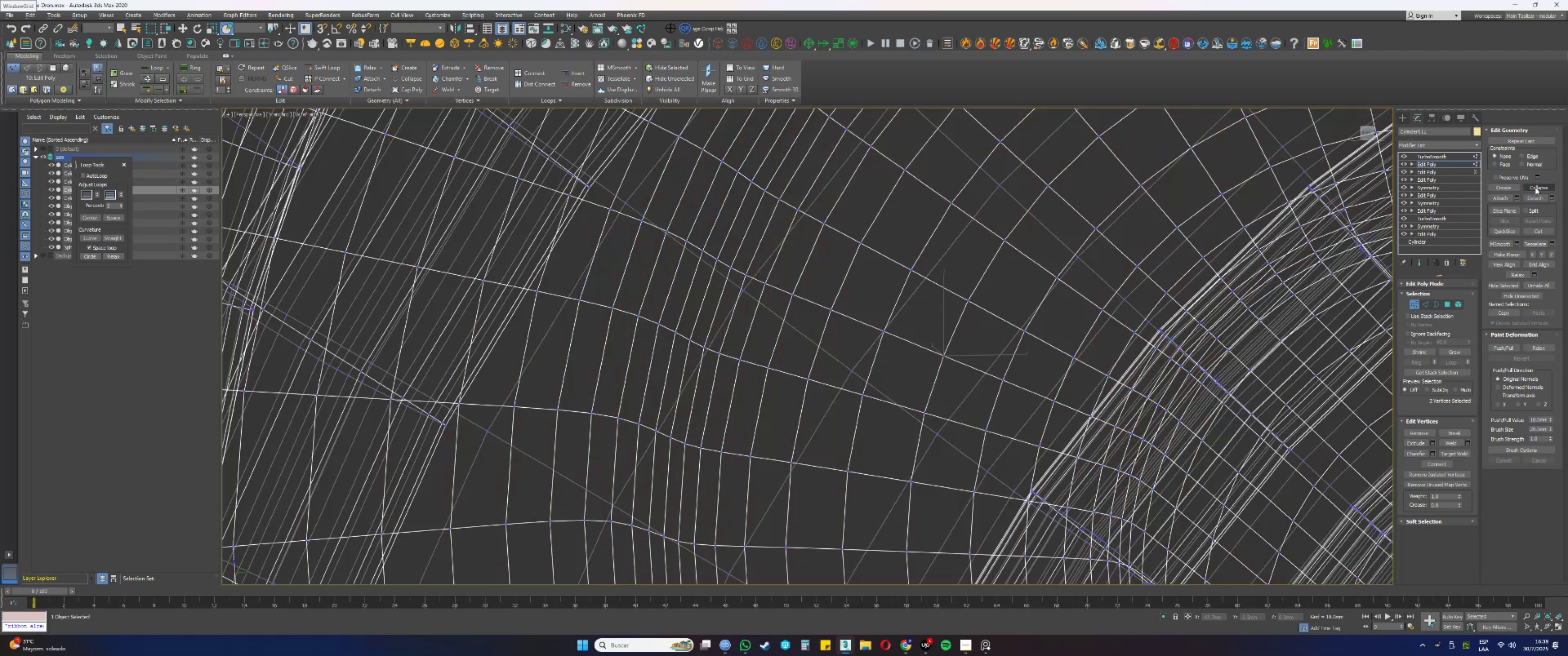 
left_click([1536, 186])
 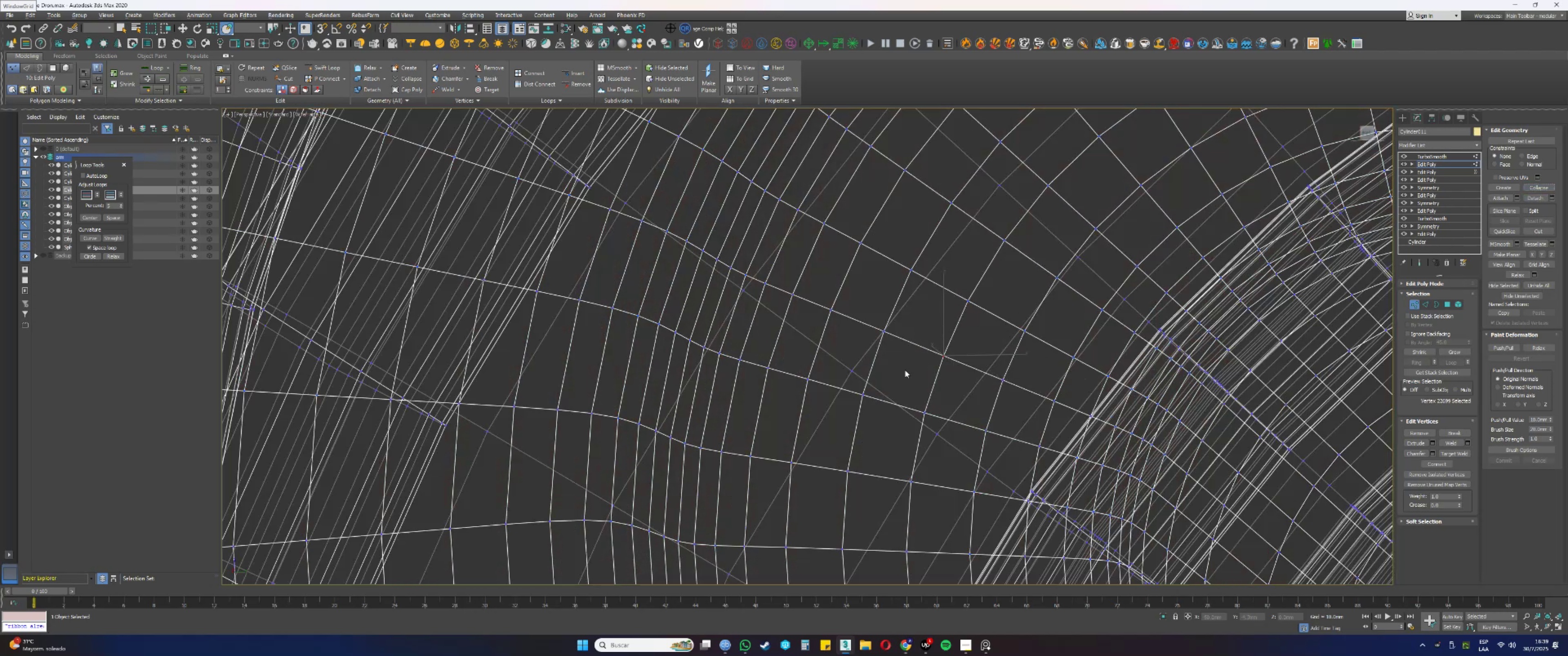 
left_click_drag(start_coordinate=[884, 338], to_coordinate=[873, 321])
 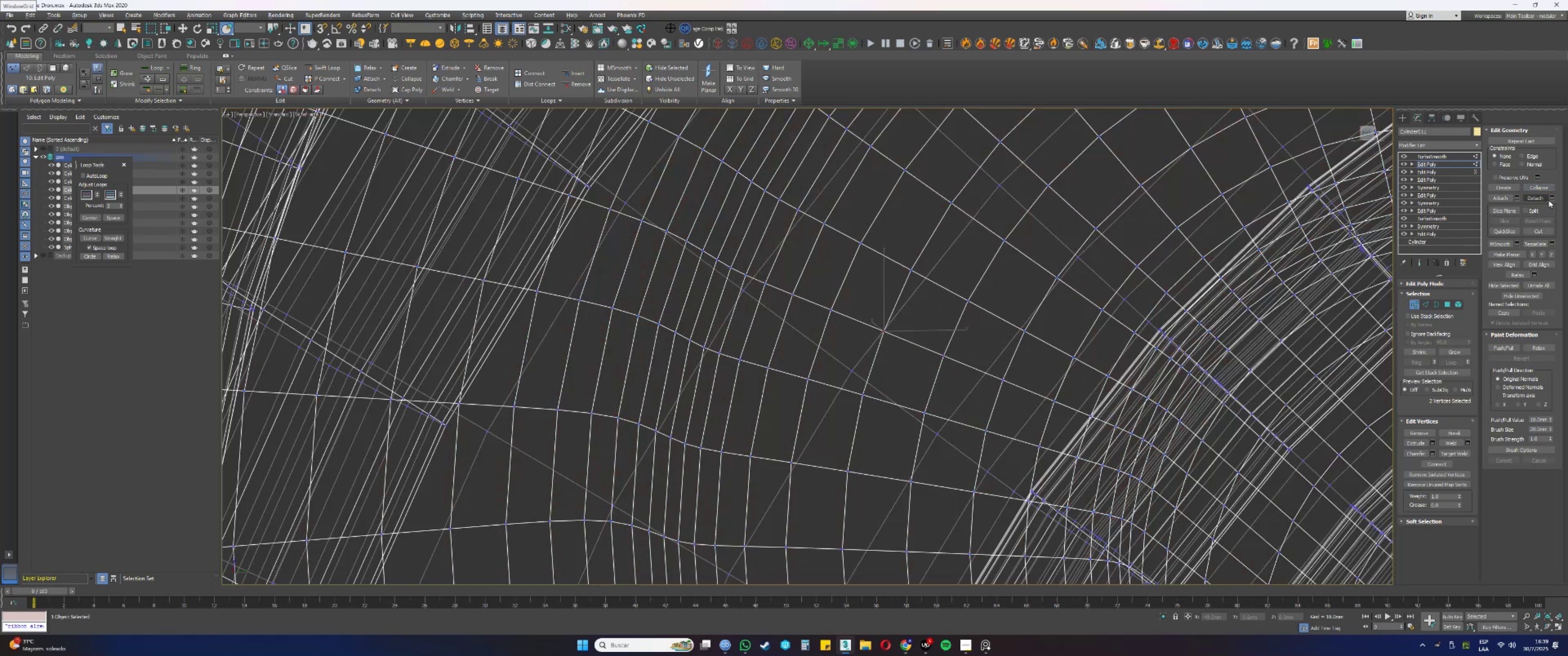 
left_click([1539, 189])
 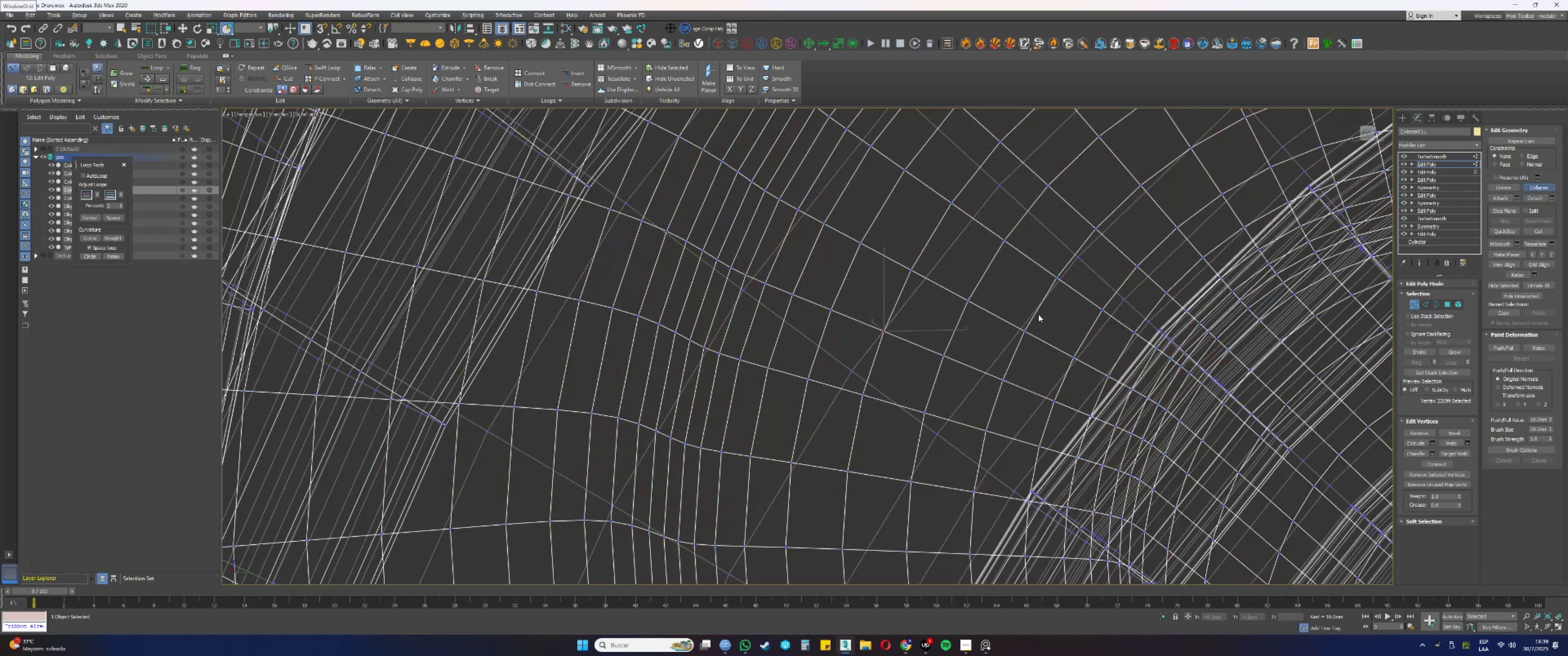 
key(F3)
 